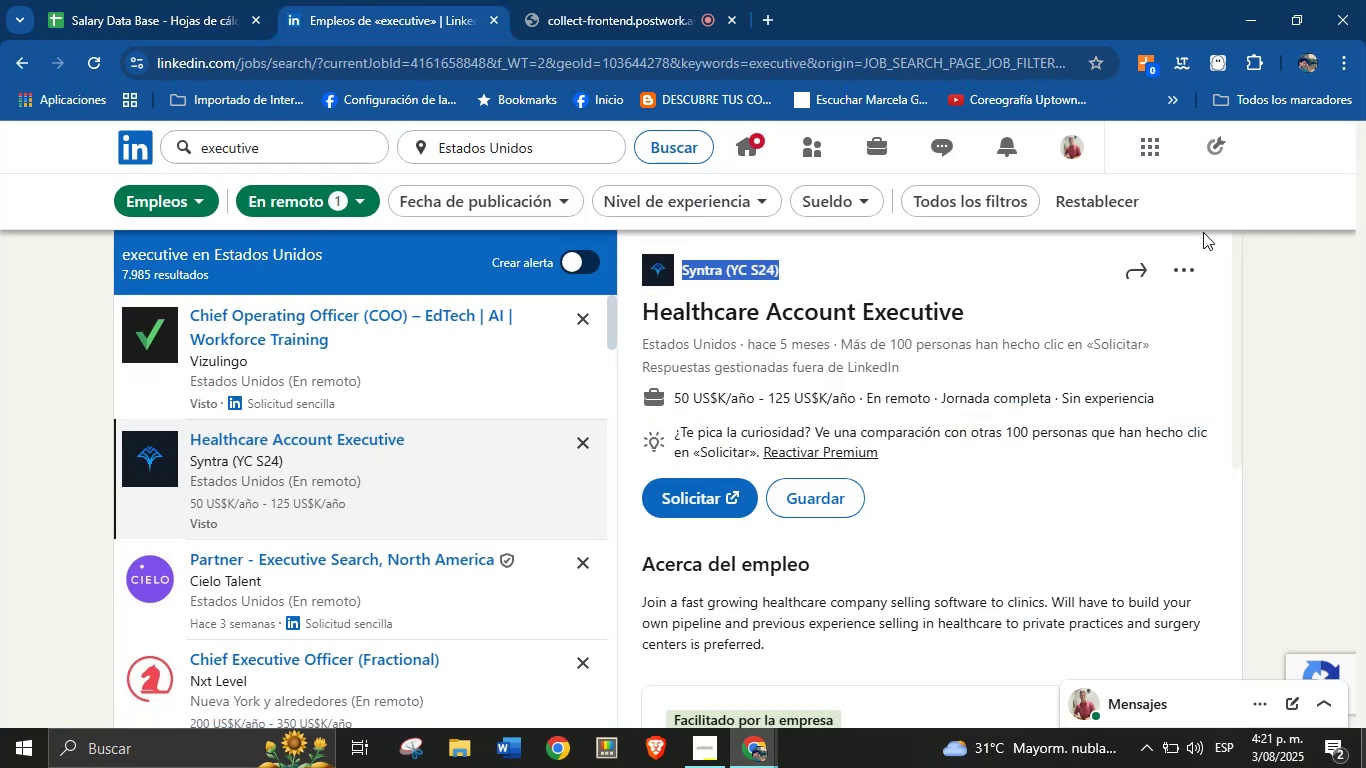 
left_click([203, 0])
 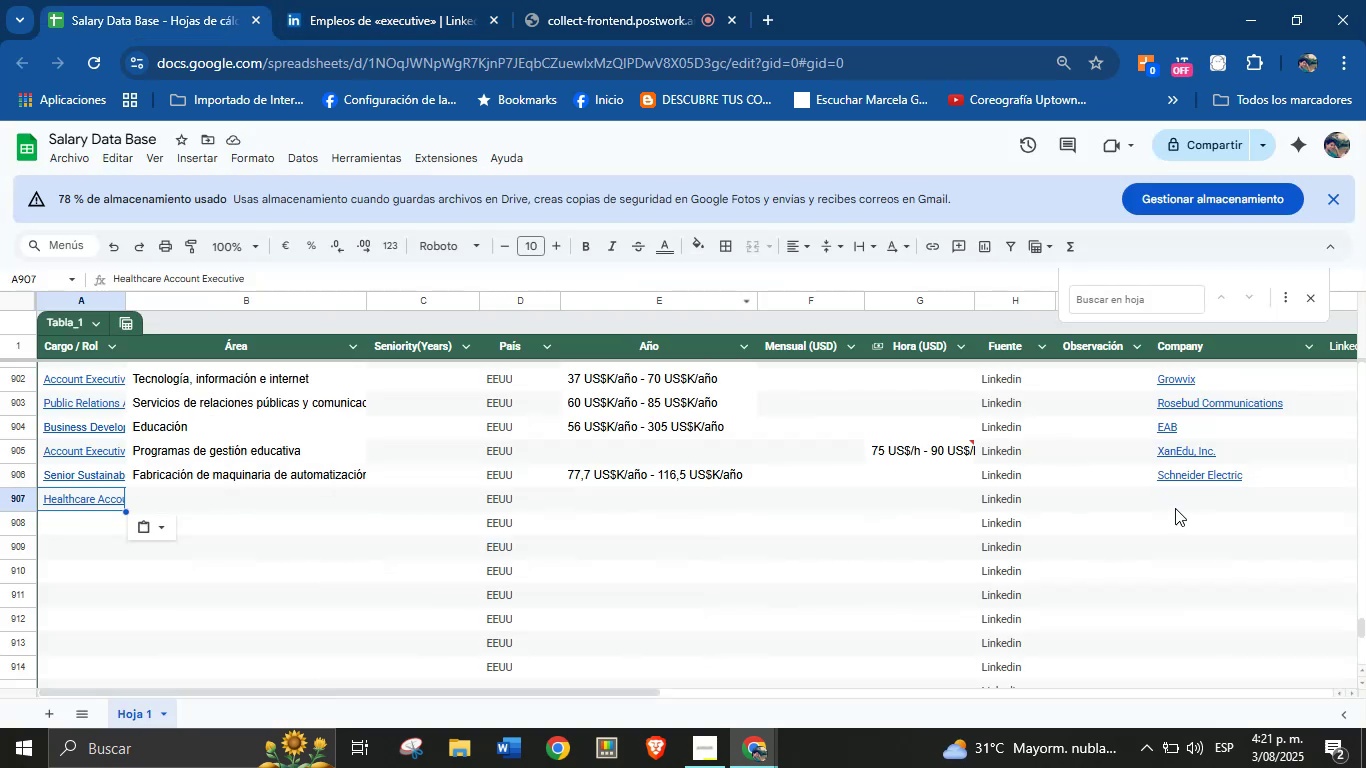 
left_click([1167, 491])
 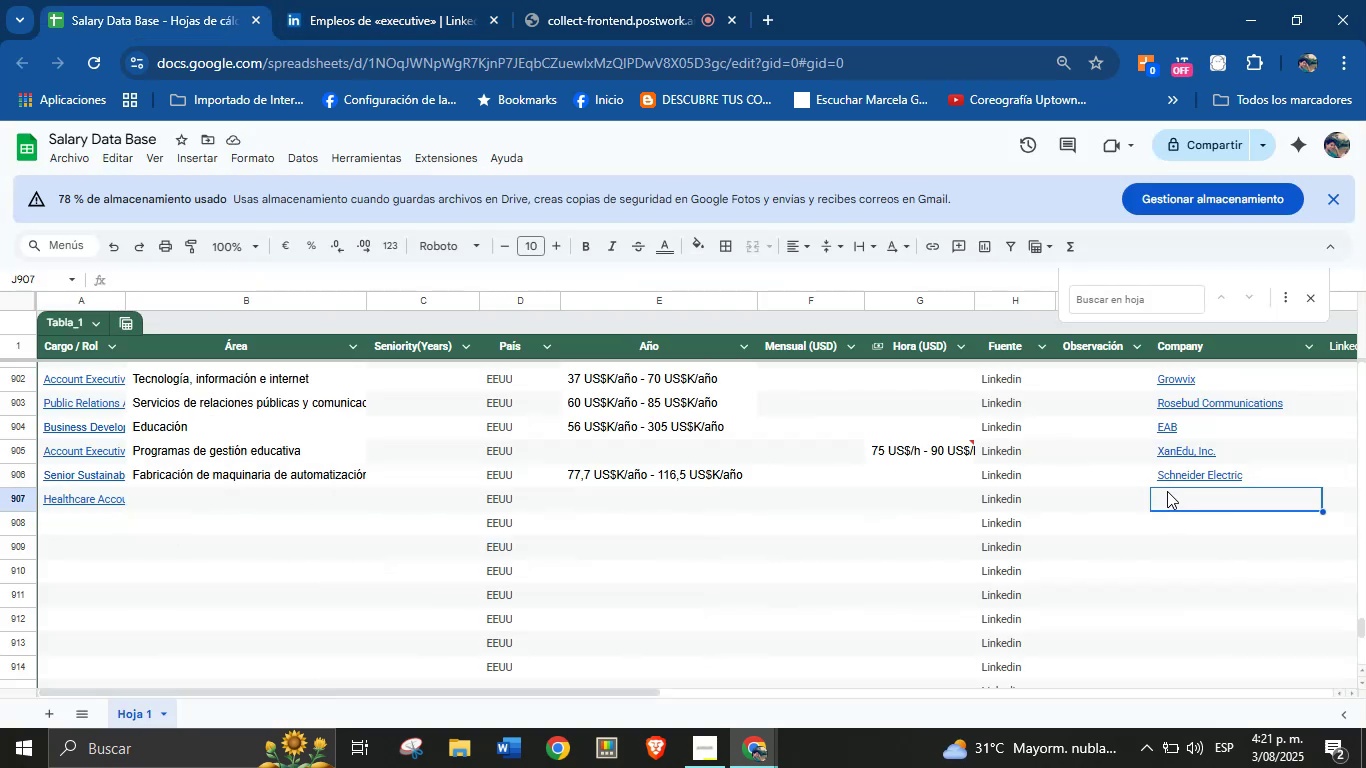 
key(Control+V)
 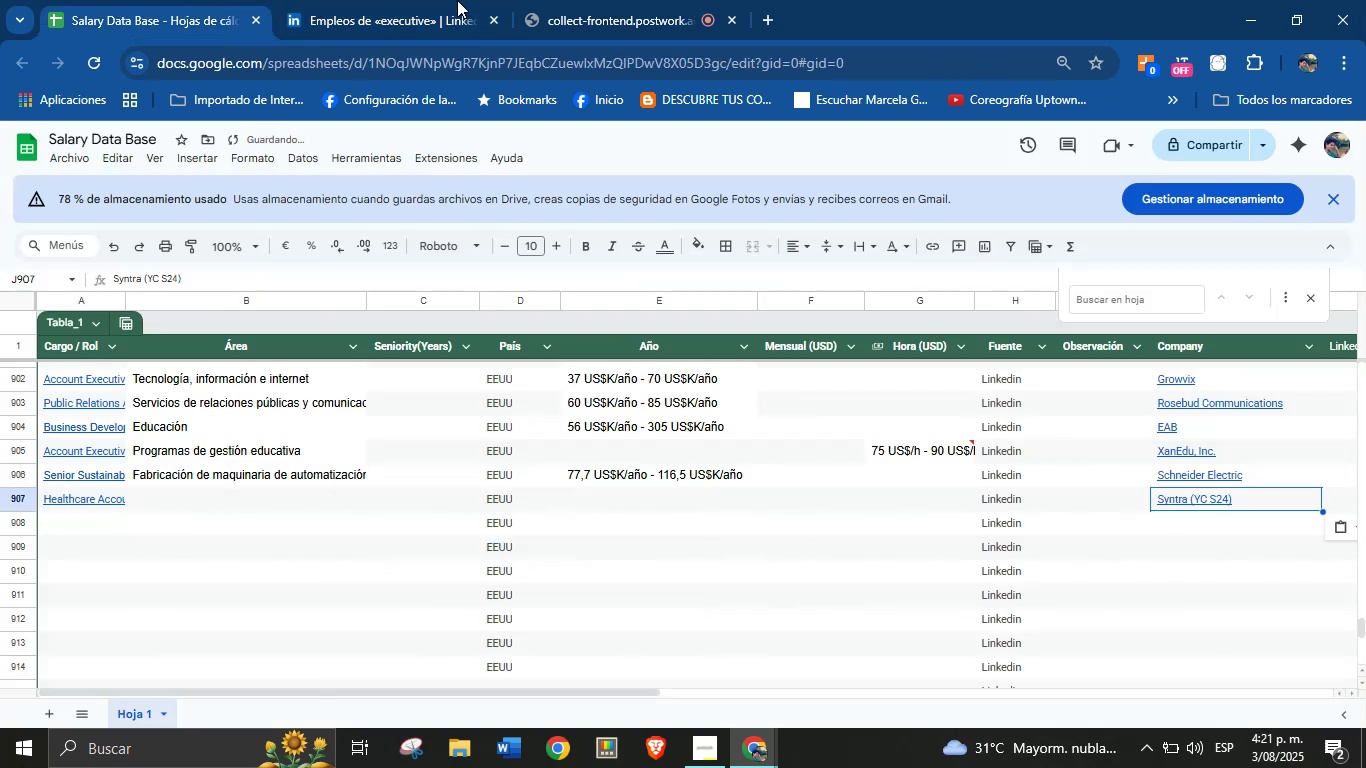 
left_click([377, 0])
 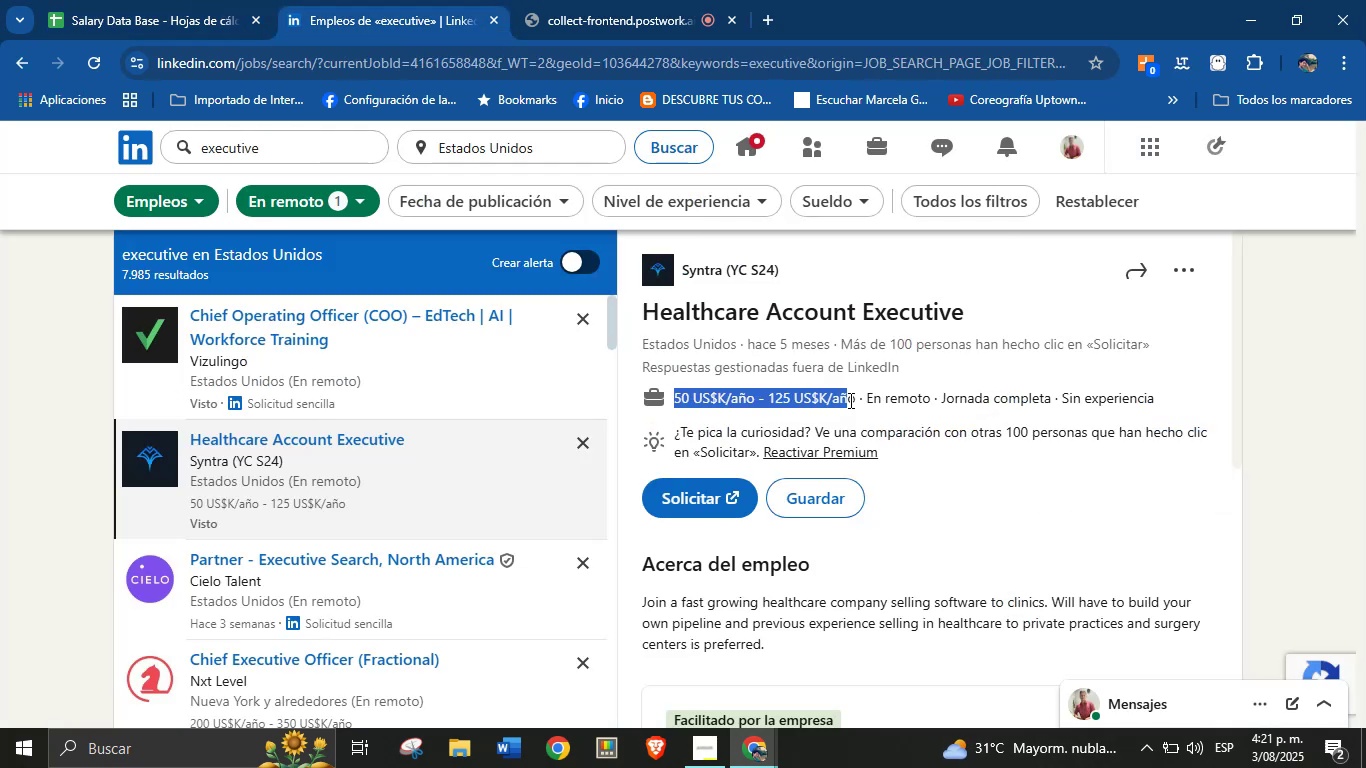 
key(Control+C)
 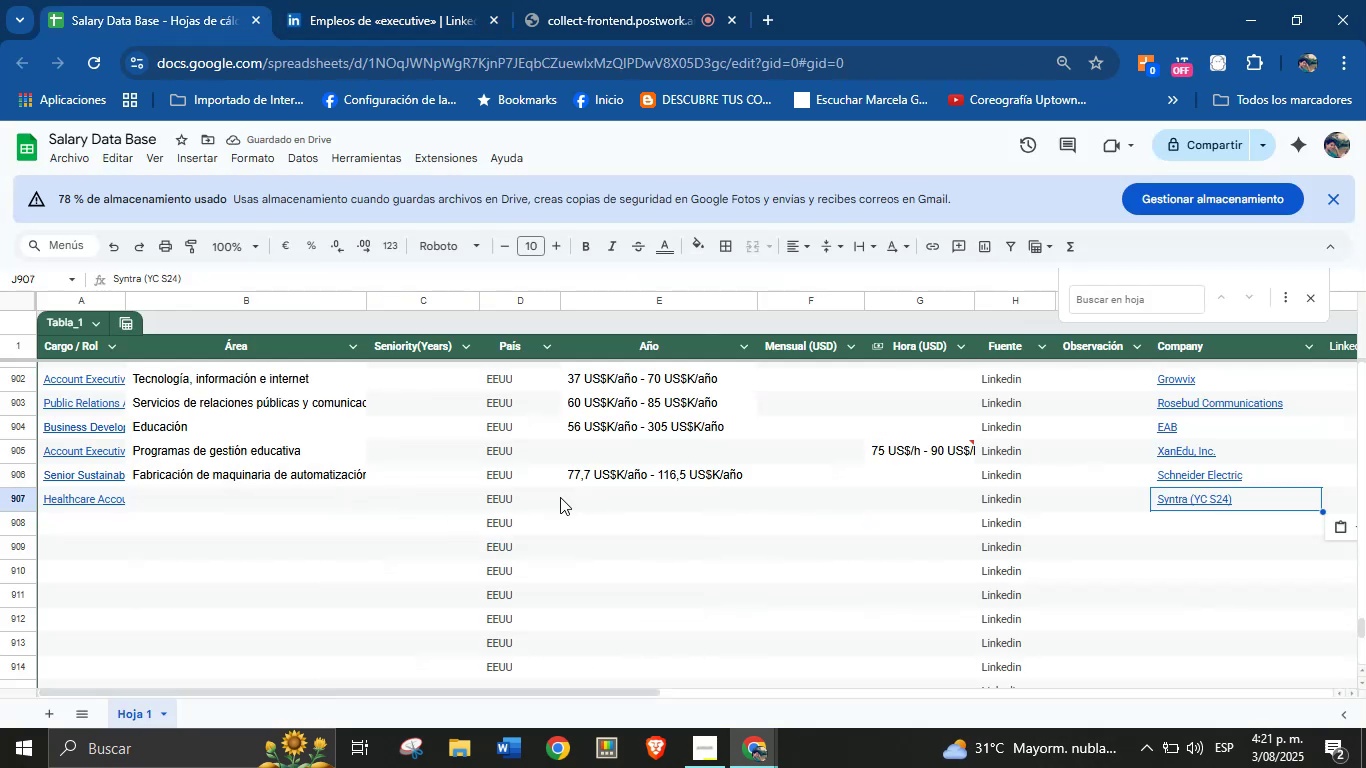 
key(Control+V)
 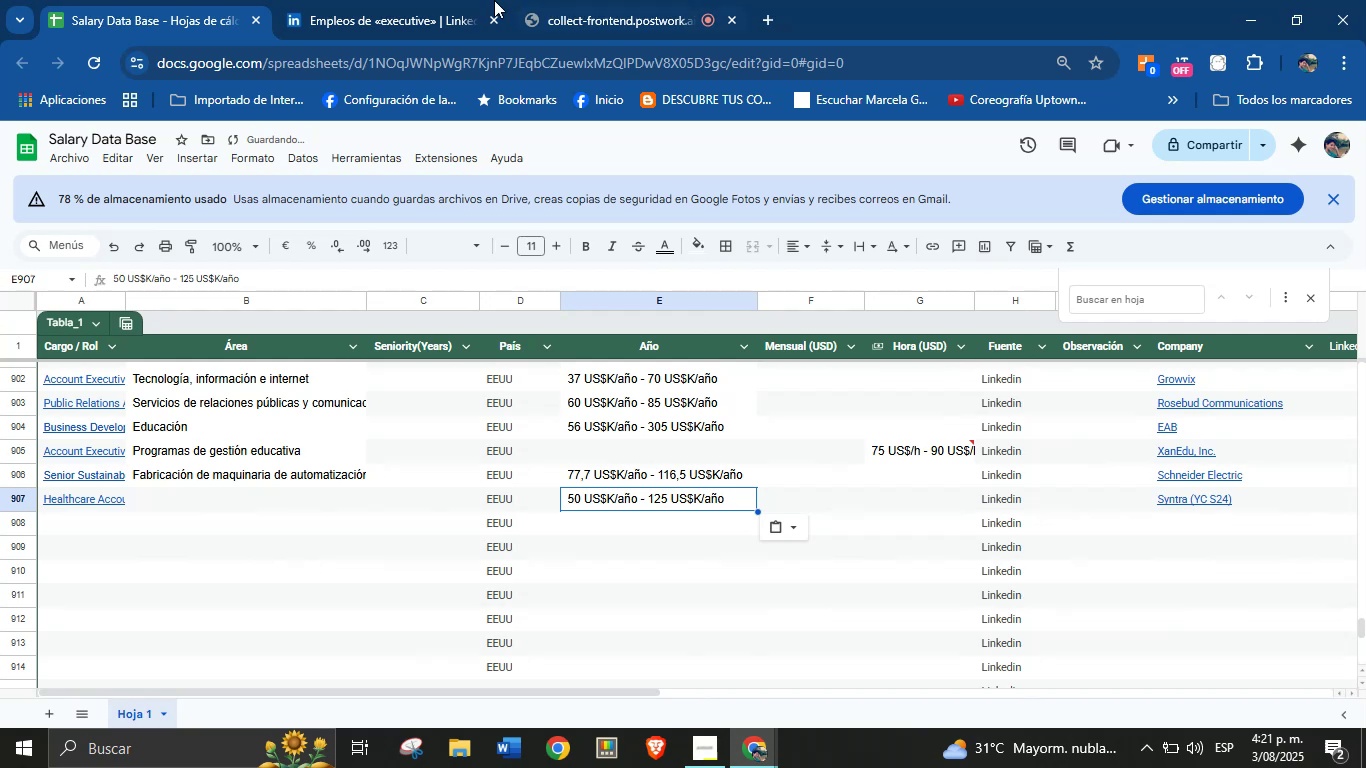 
left_click([351, 0])
 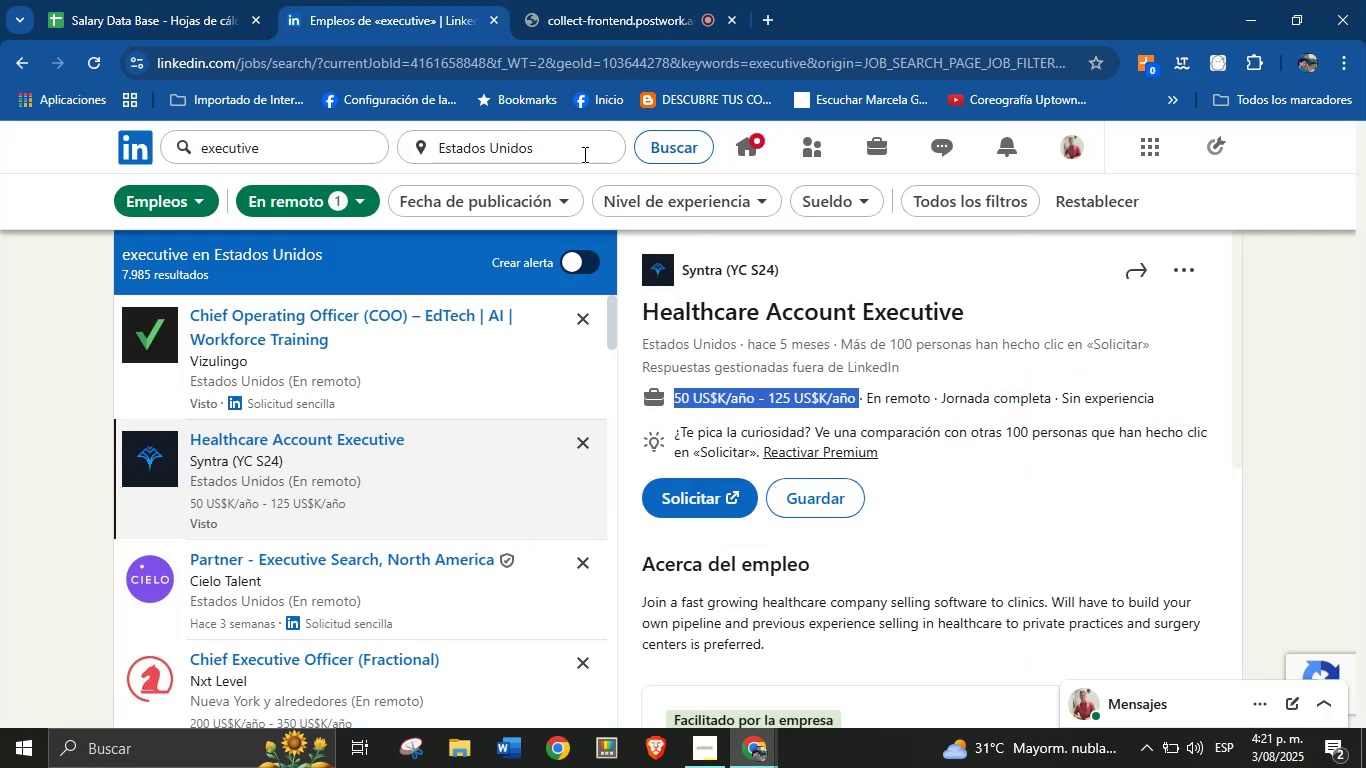 
scroll: coordinate [803, 492], scroll_direction: down, amount: 16.0
 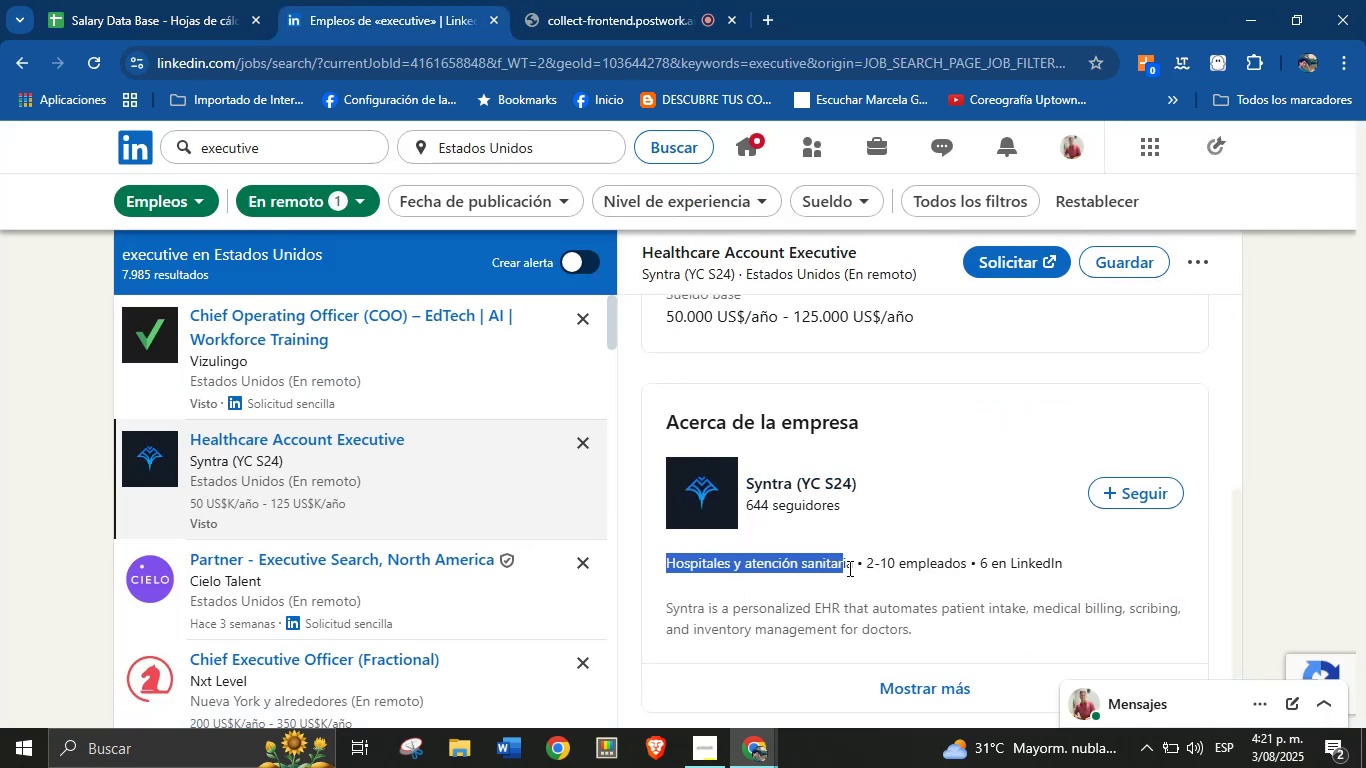 
key(Control+C)
 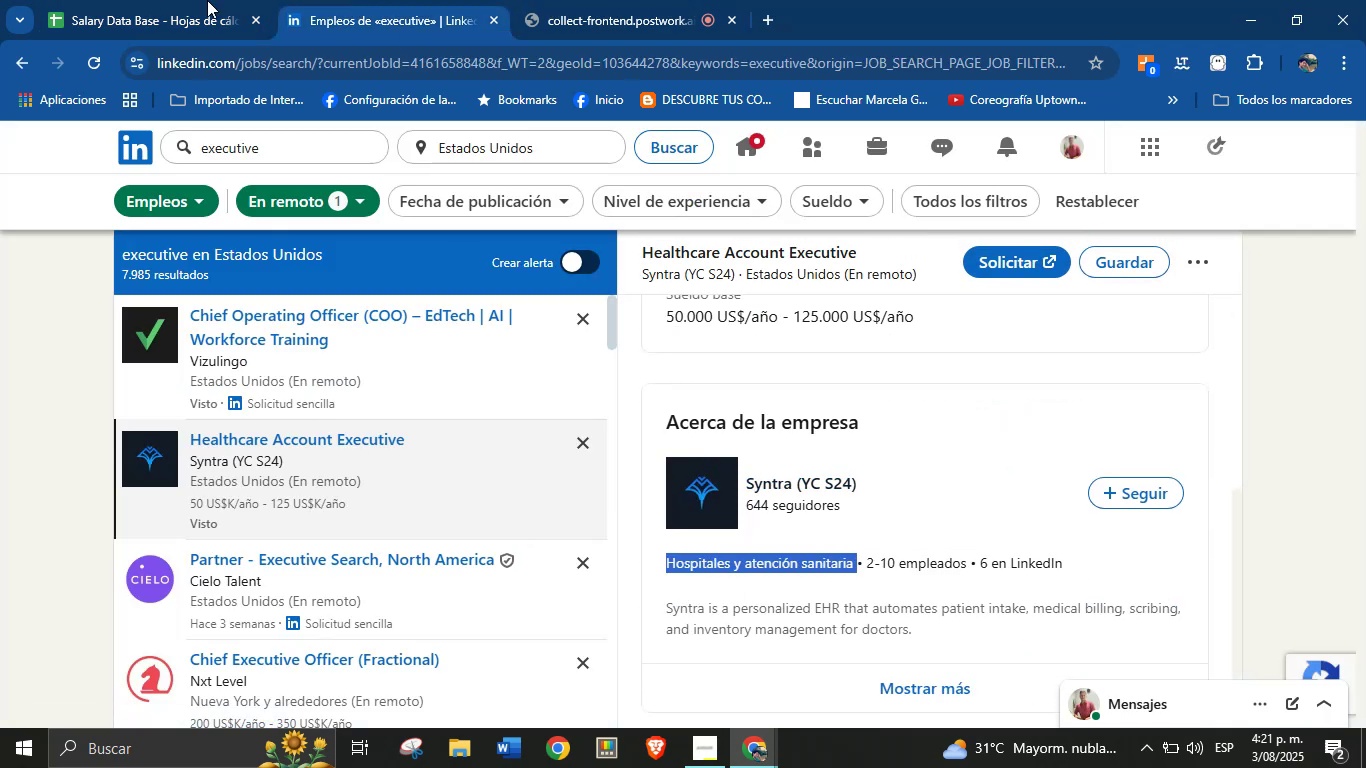 
left_click([161, 0])
 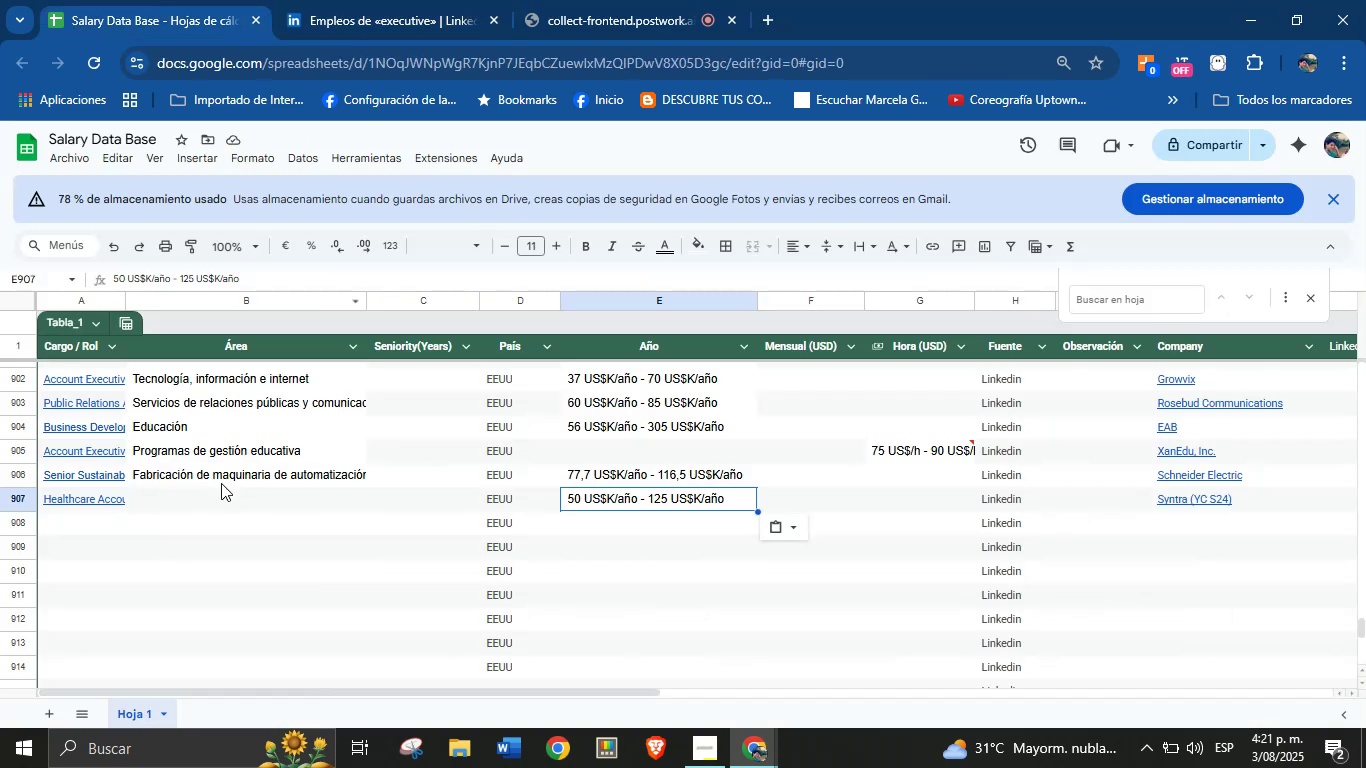 
key(Control+V)
 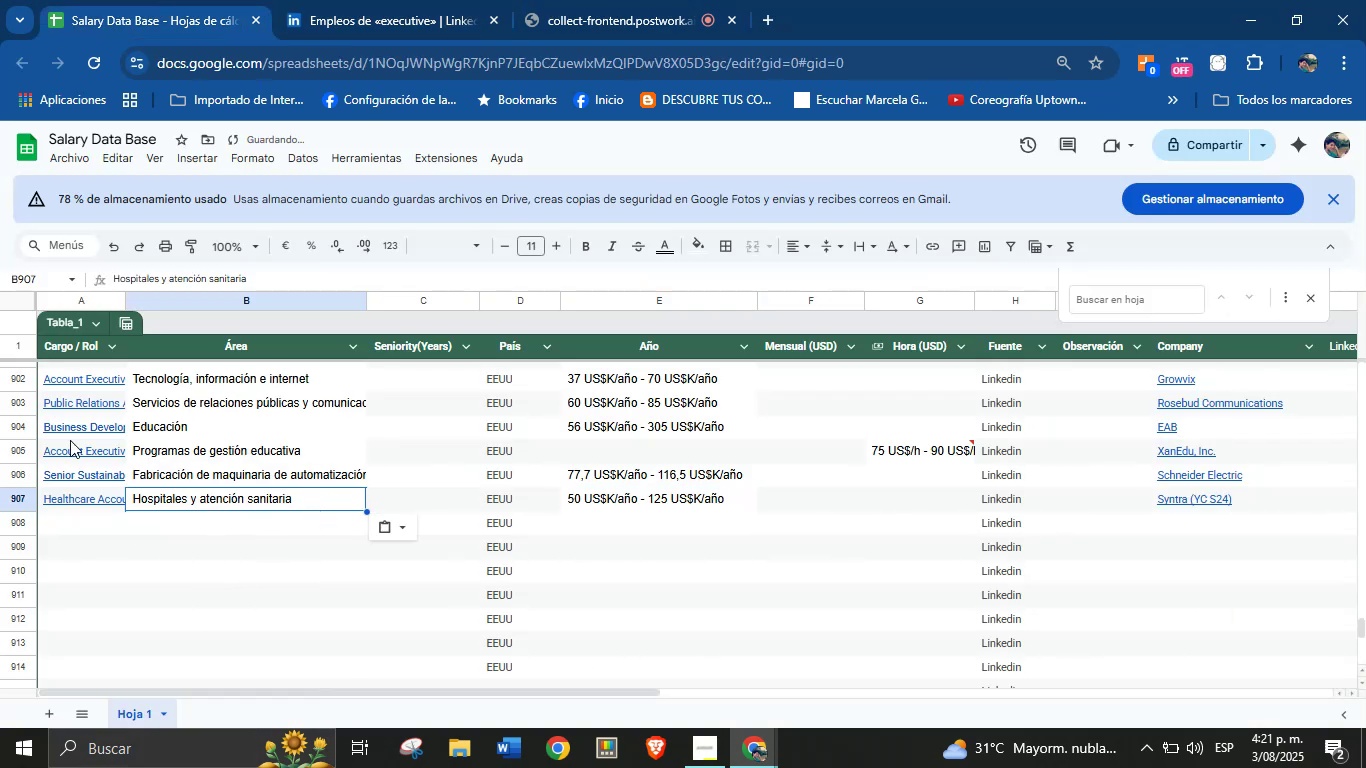 
double_click([358, 0])
 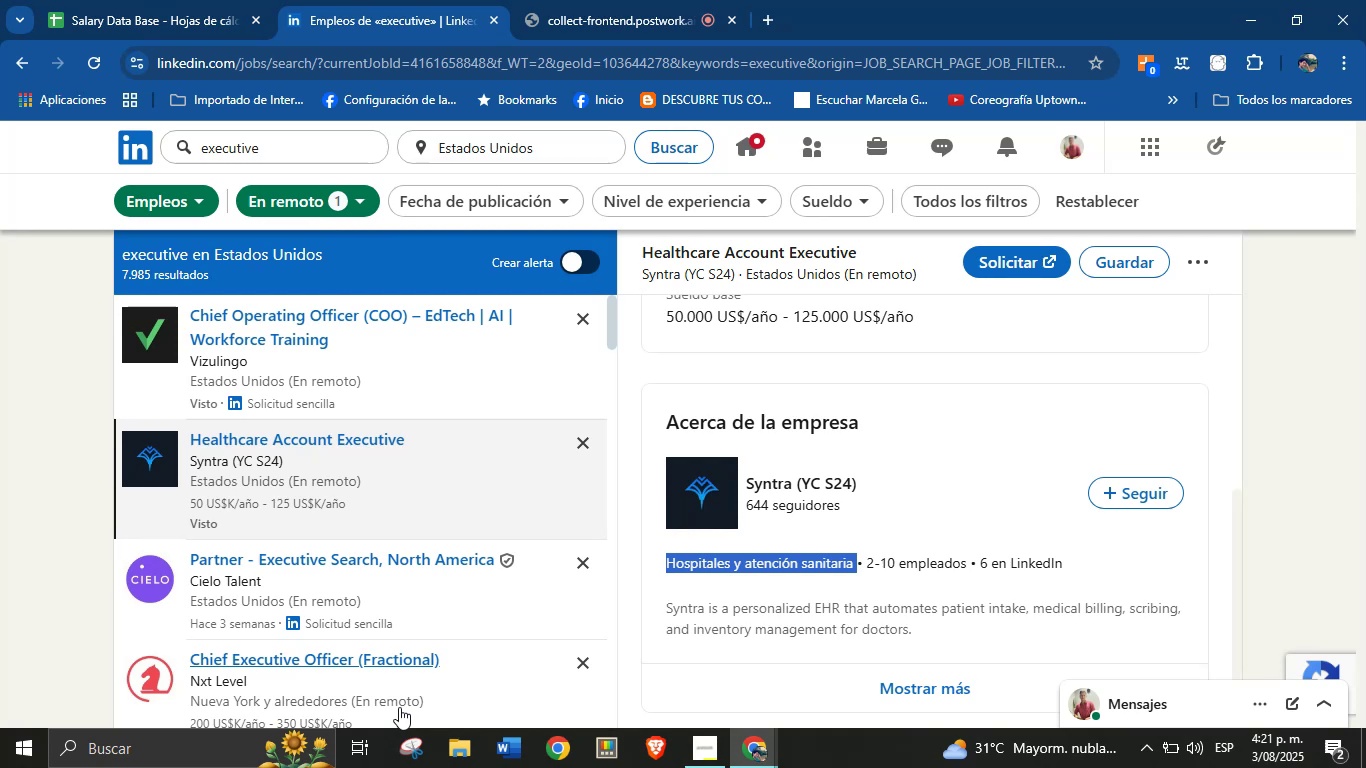 
scroll: coordinate [403, 626], scroll_direction: down, amount: 2.0
 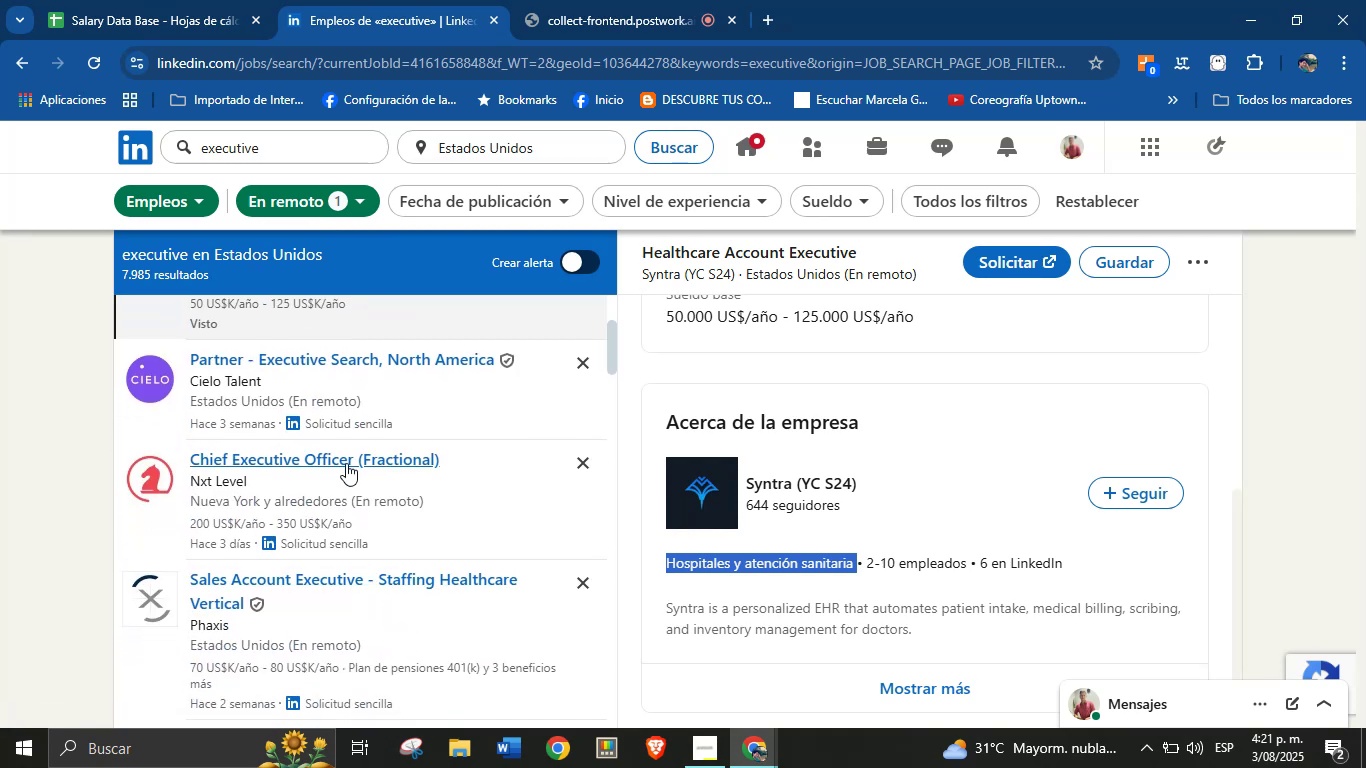 
left_click([332, 452])
 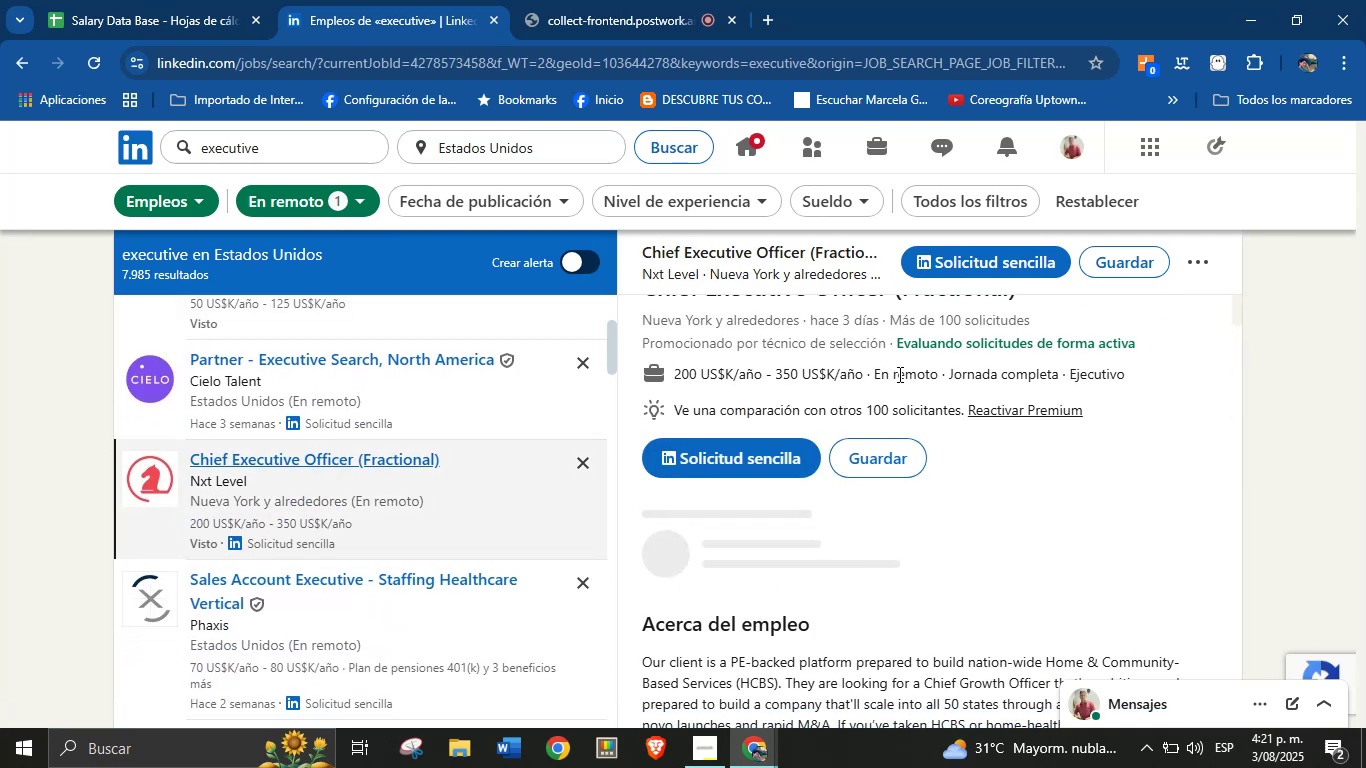 
left_click([642, 0])
 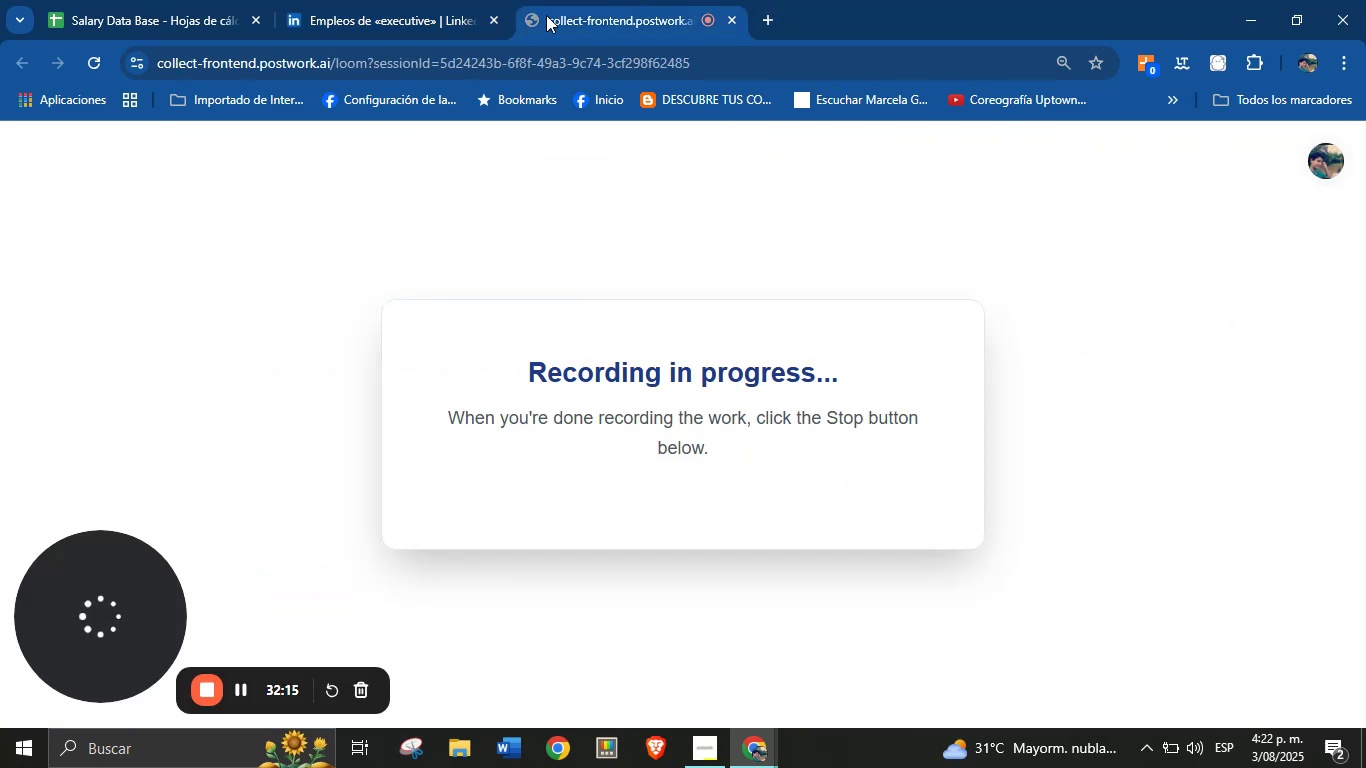 
left_click([450, 0])
 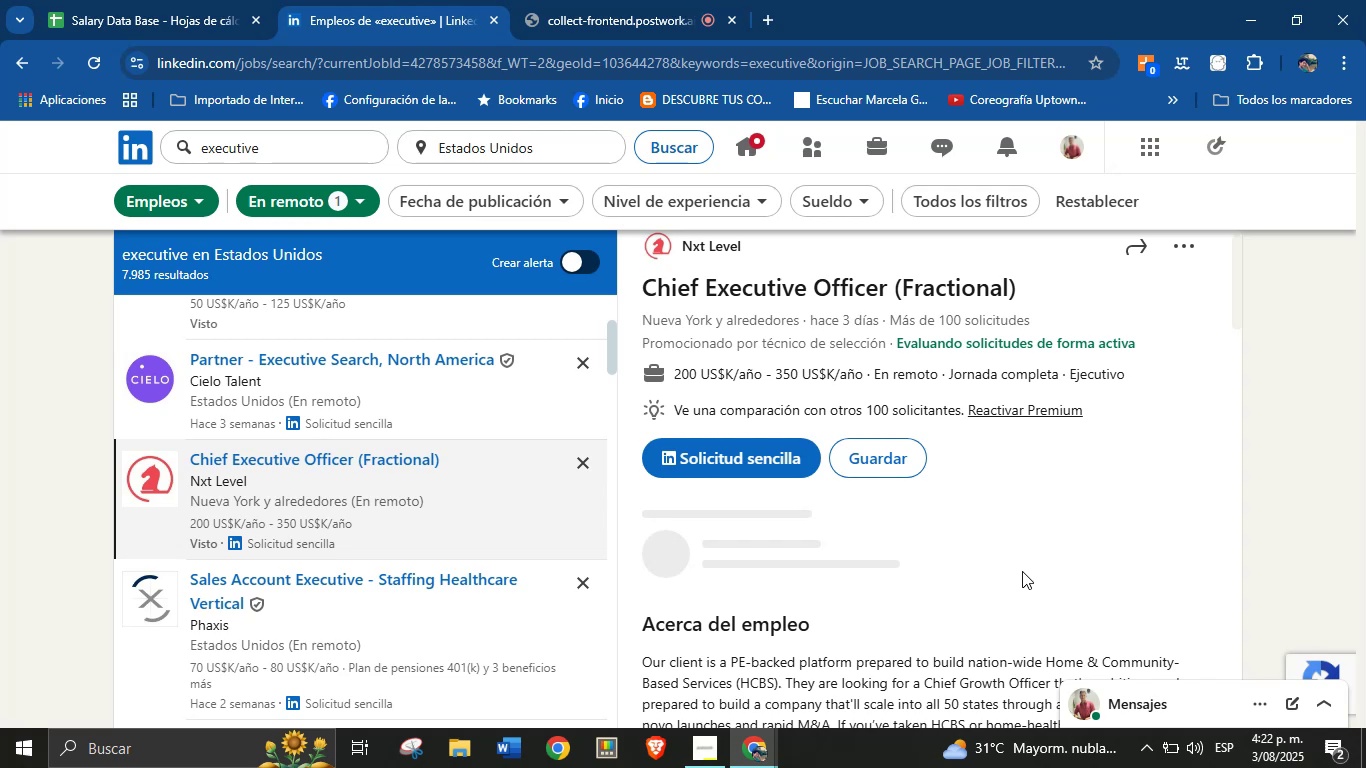 
scroll: coordinate [840, 398], scroll_direction: up, amount: 7.0
 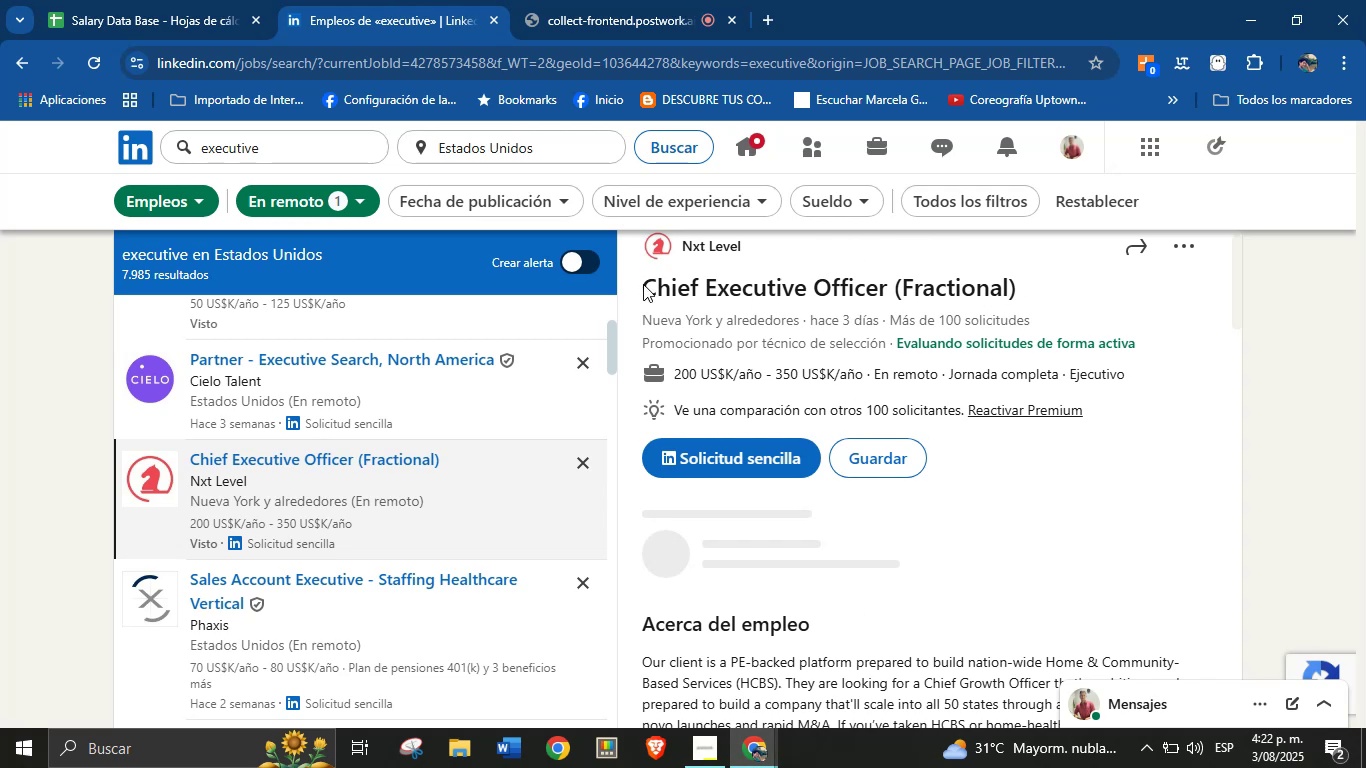 
left_click([155, 0])
 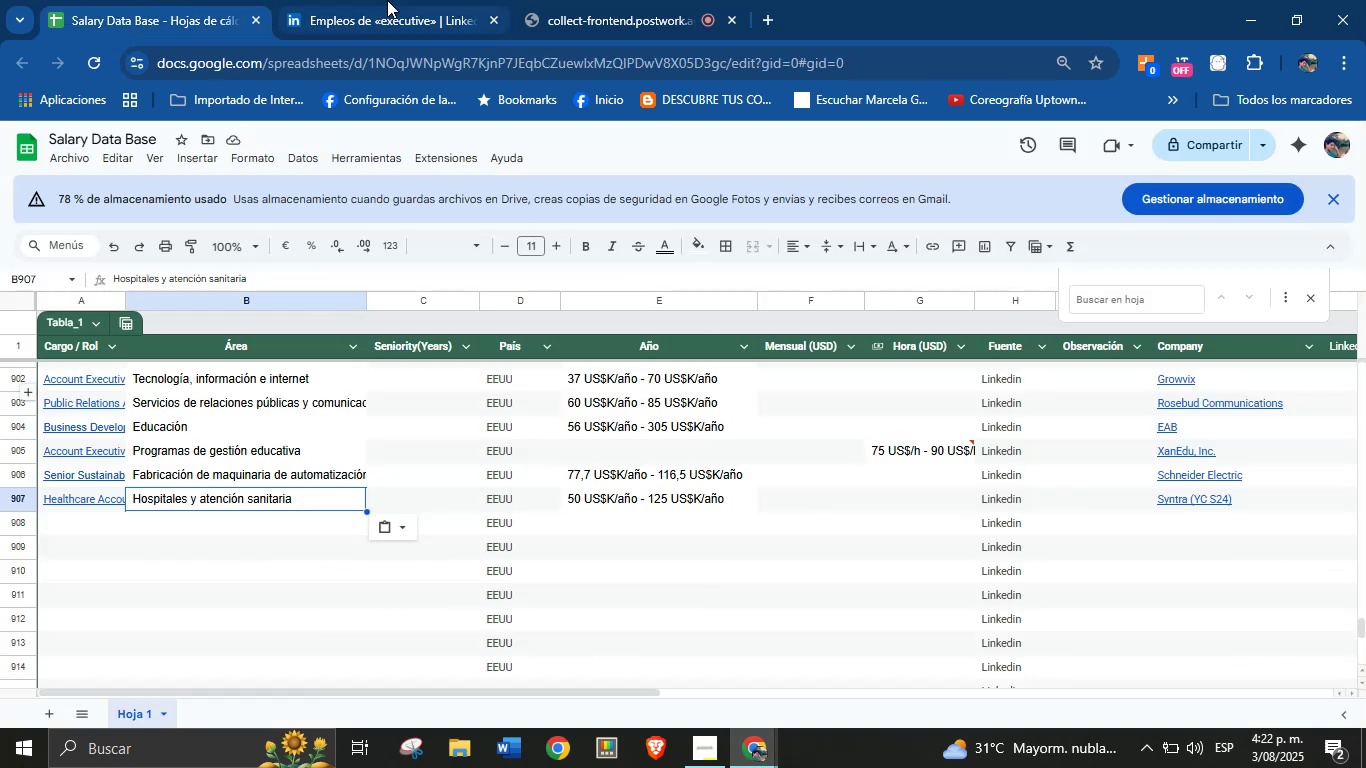 
left_click([387, 0])
 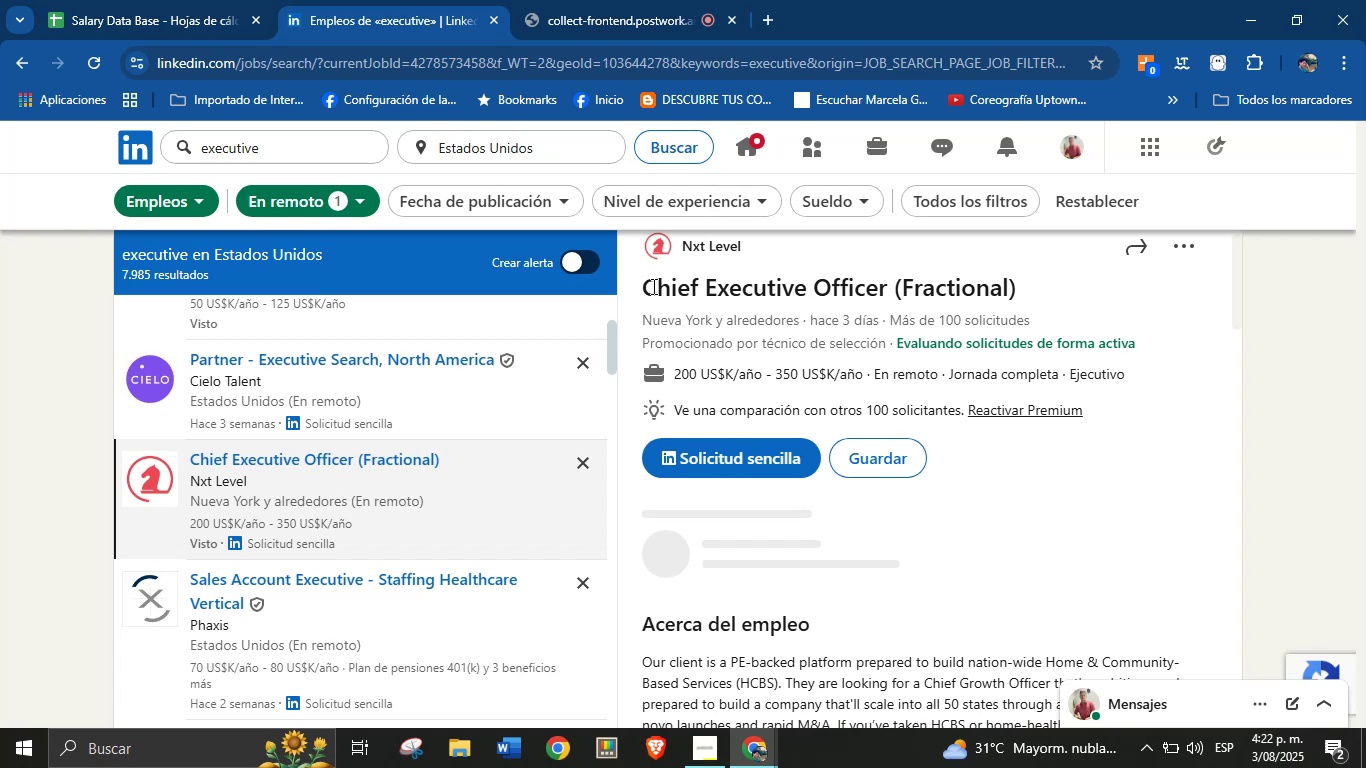 
hold_key(key=ControlLeft, duration=0.81)
 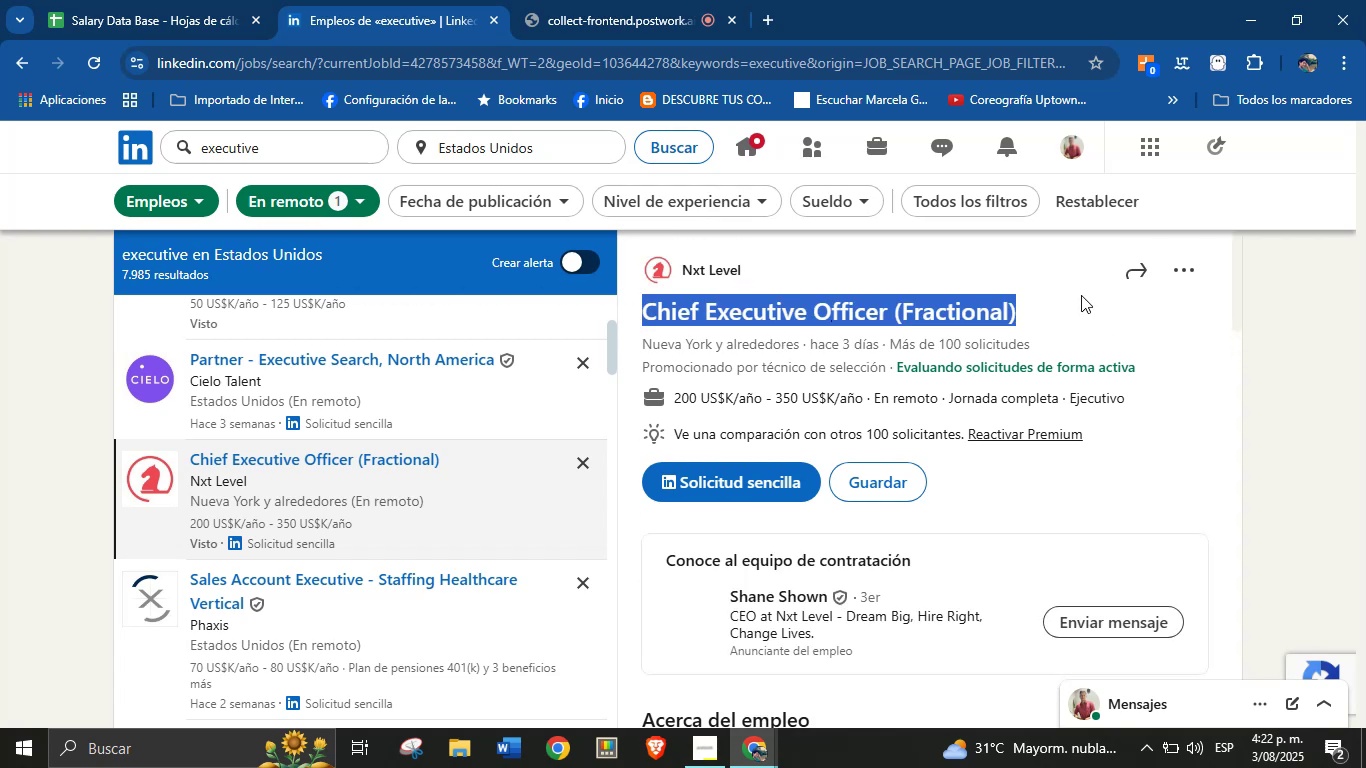 
left_click([1081, 295])
 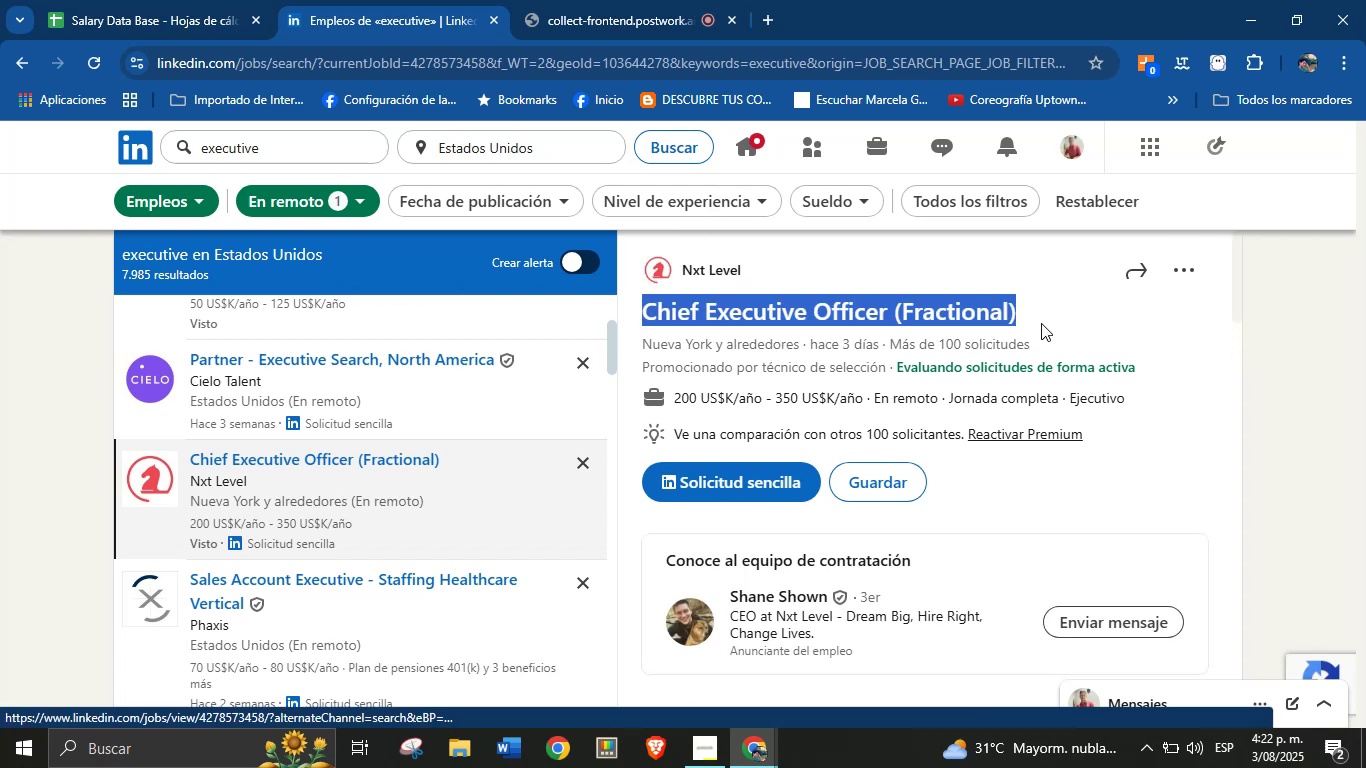 
left_click([1041, 321])
 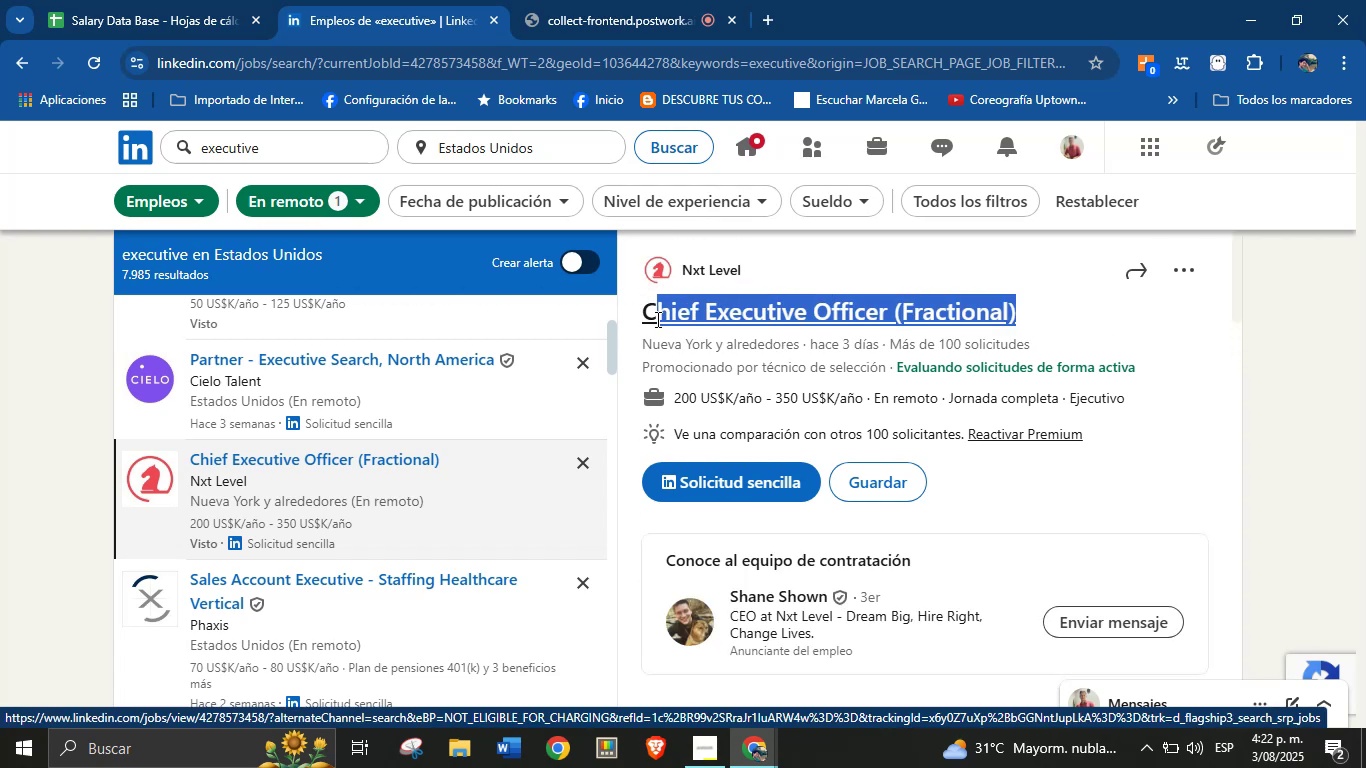 
key(Control+C)
 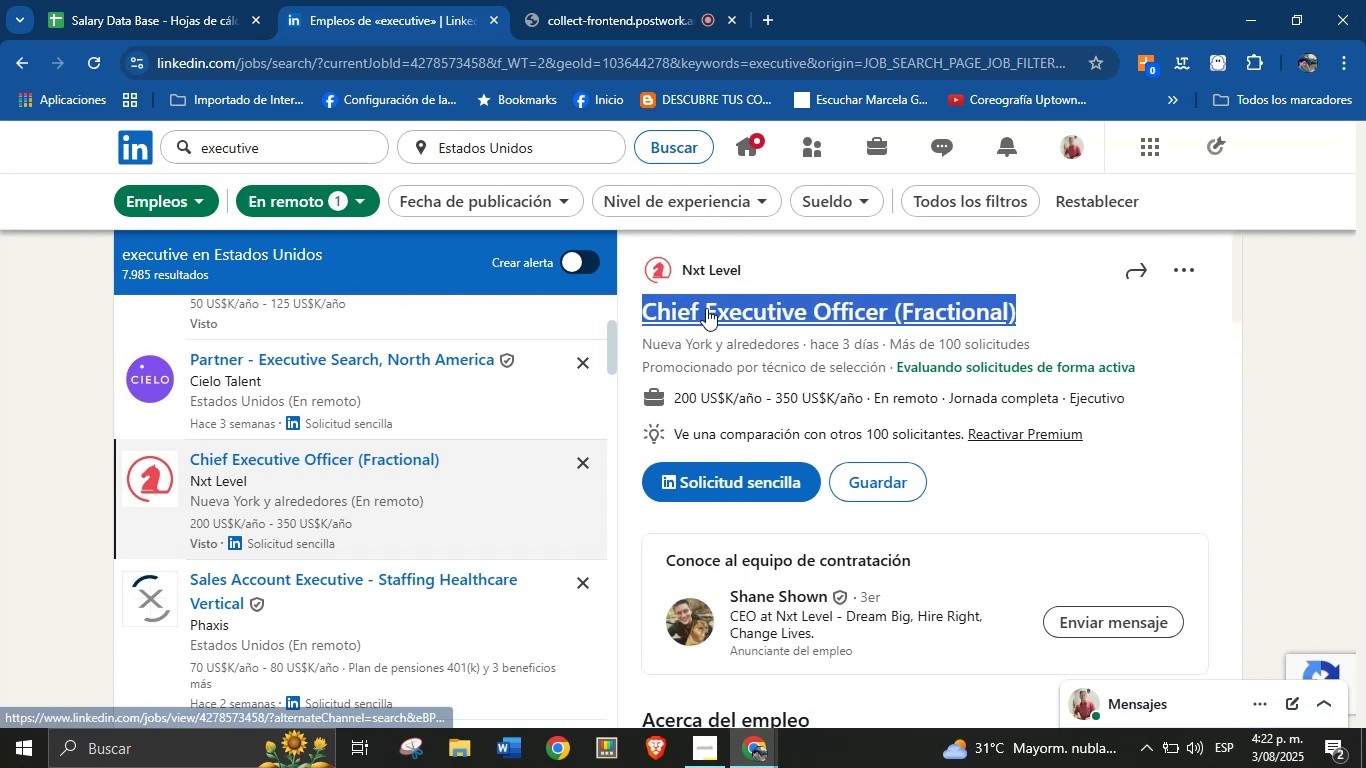 
left_click([1071, 307])
 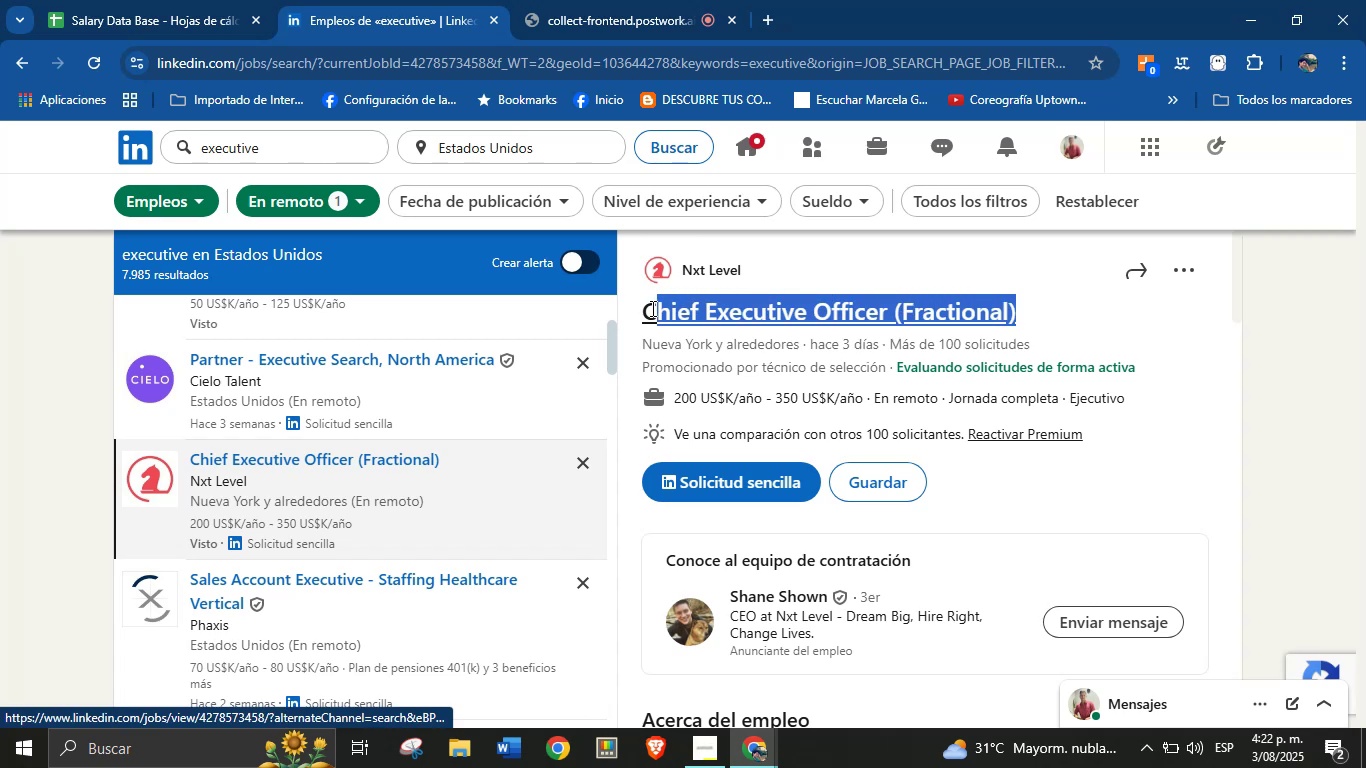 
key(Control+C)
 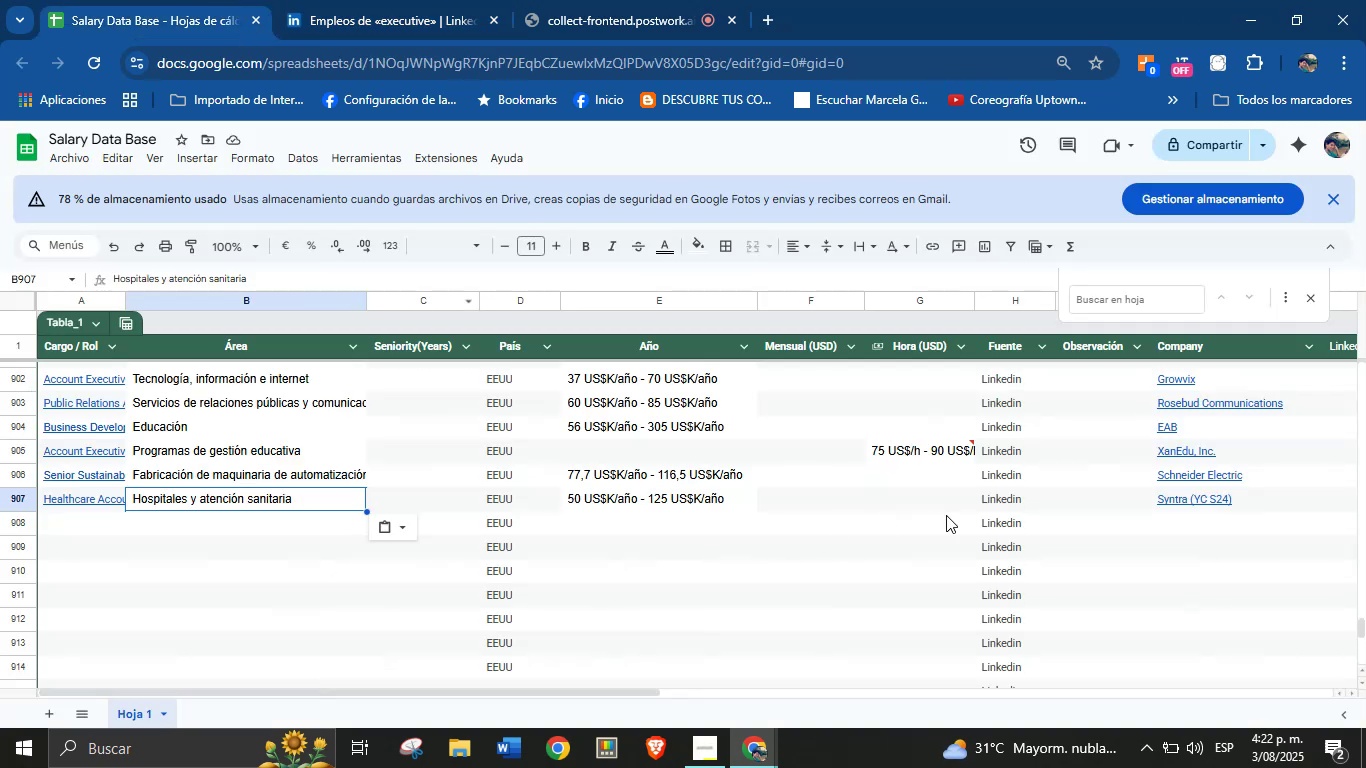 
left_click([94, 531])
 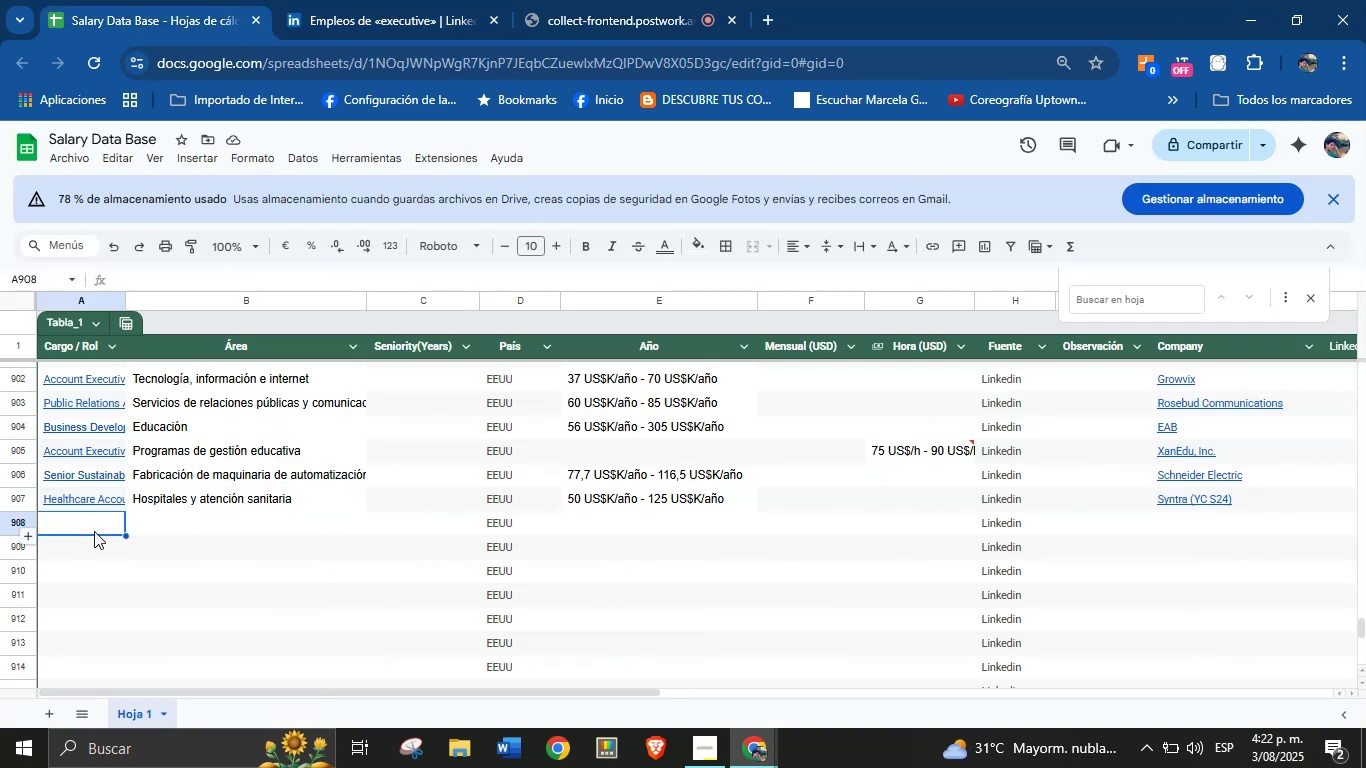 
key(Control+V)
 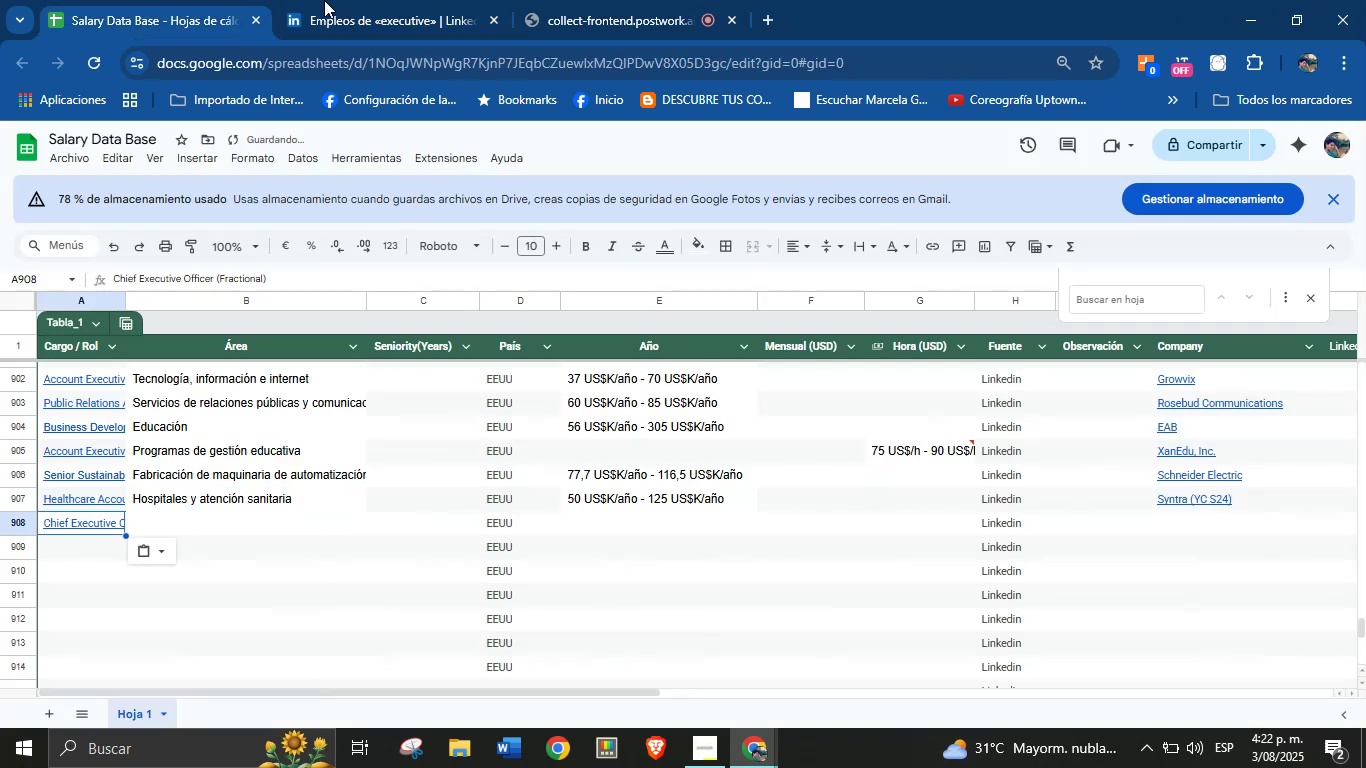 
left_click([289, 0])
 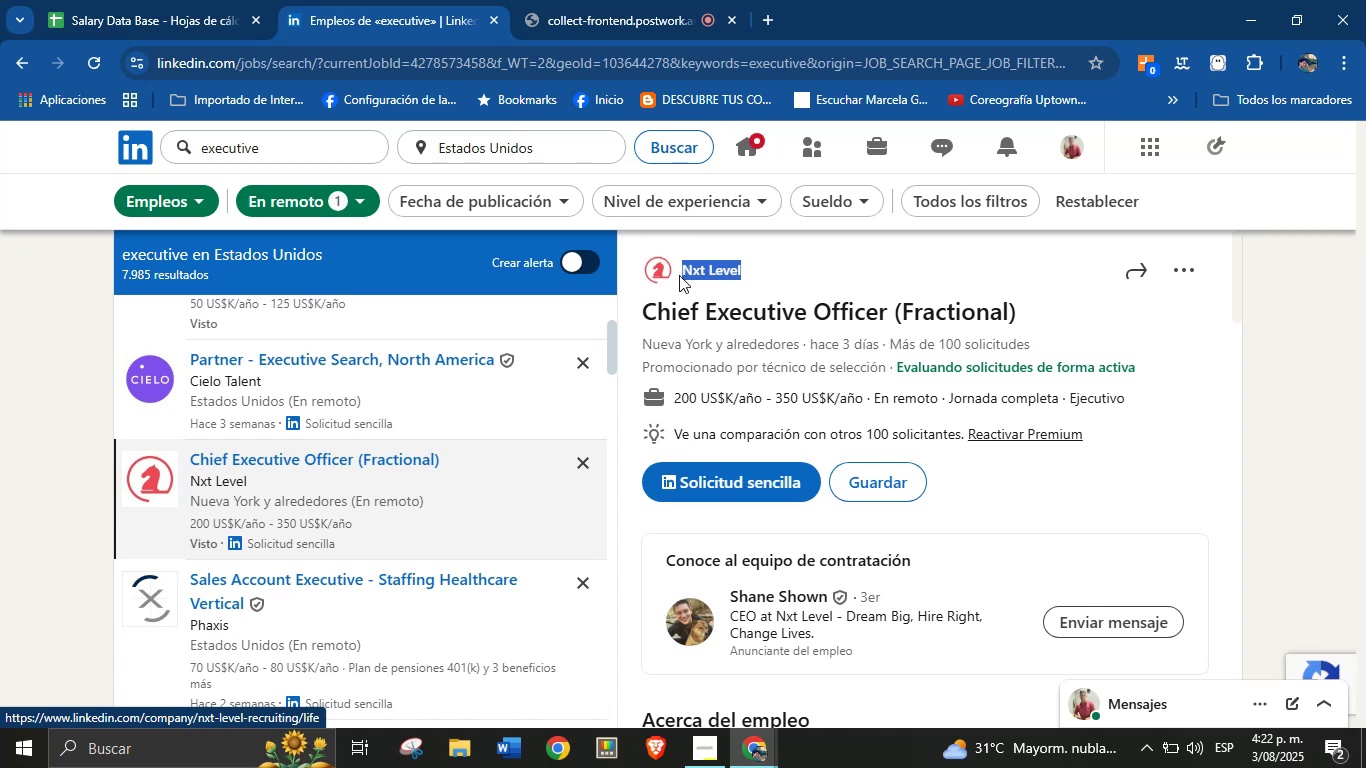 
key(Control+C)
 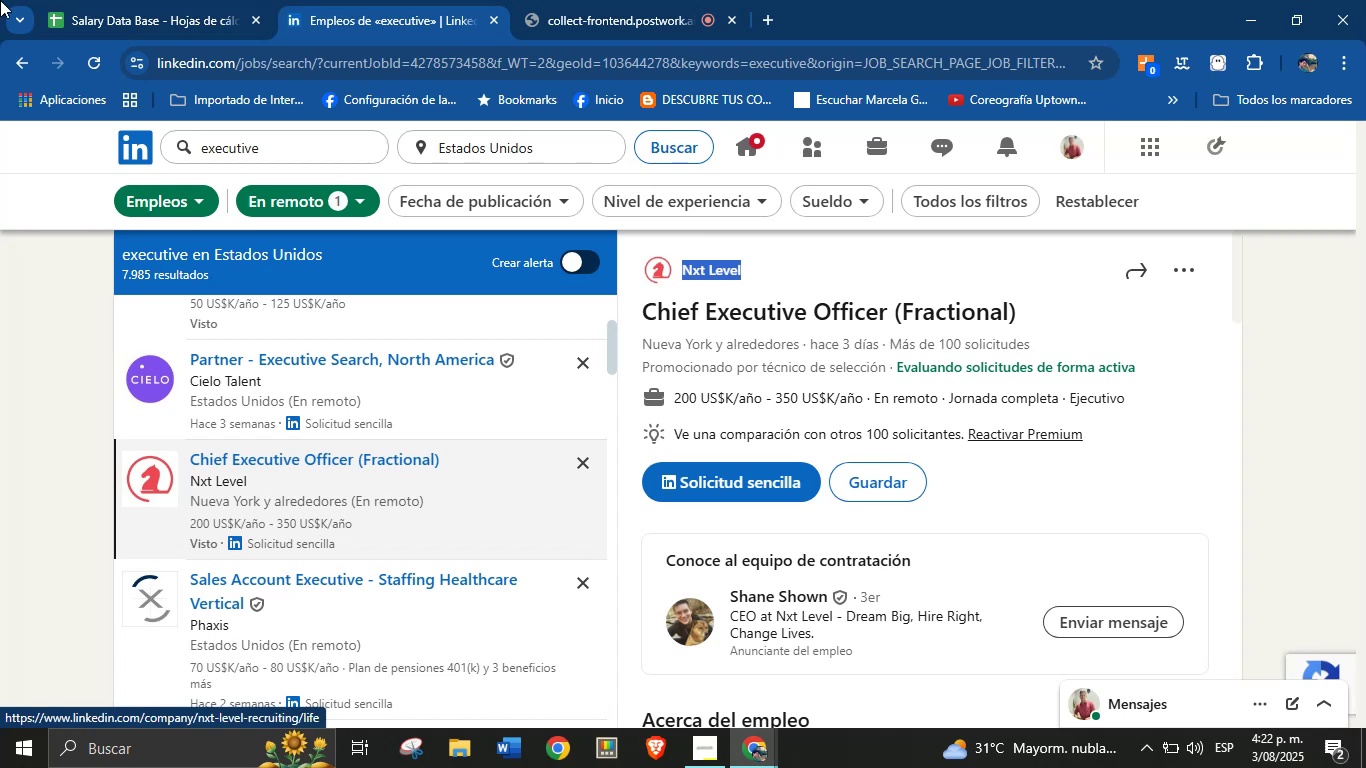 
left_click([188, 0])
 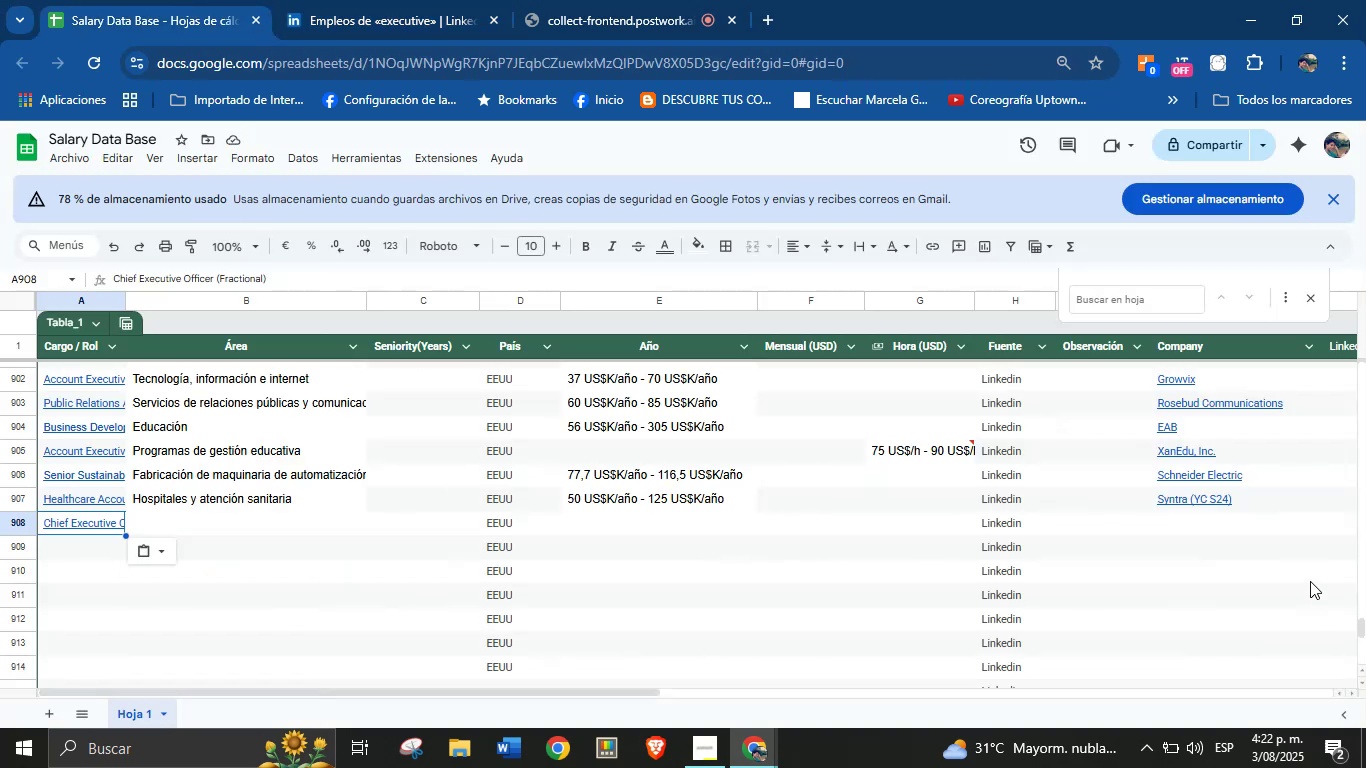 
left_click([1184, 521])
 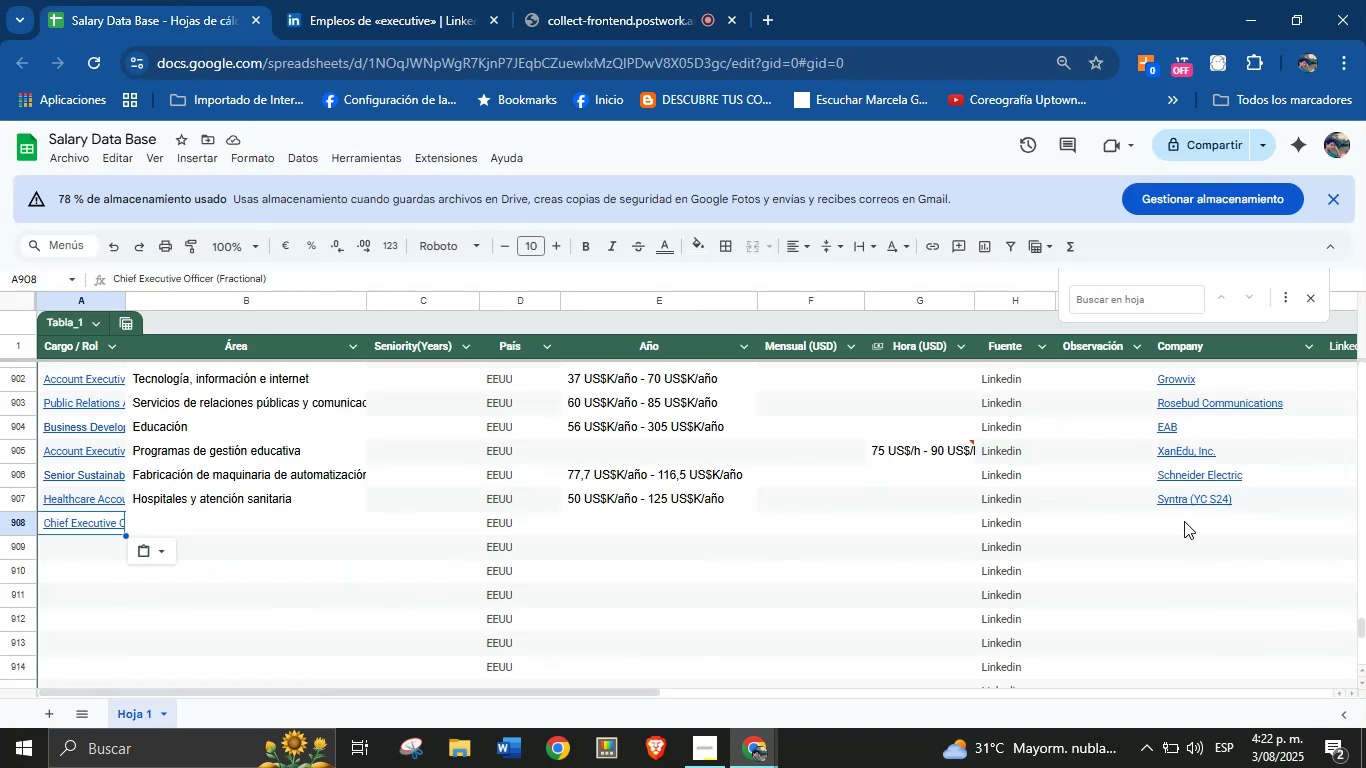 
key(Control+V)
 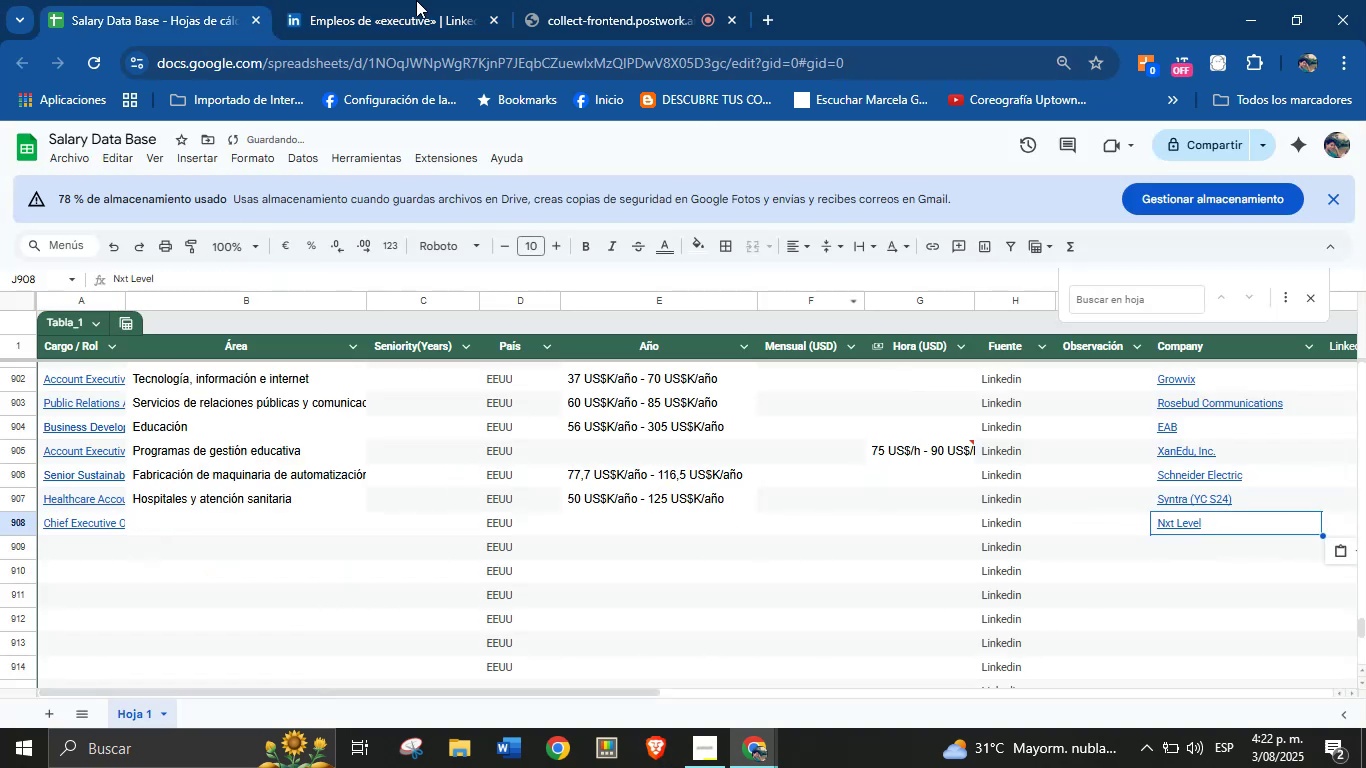 
left_click([376, 0])
 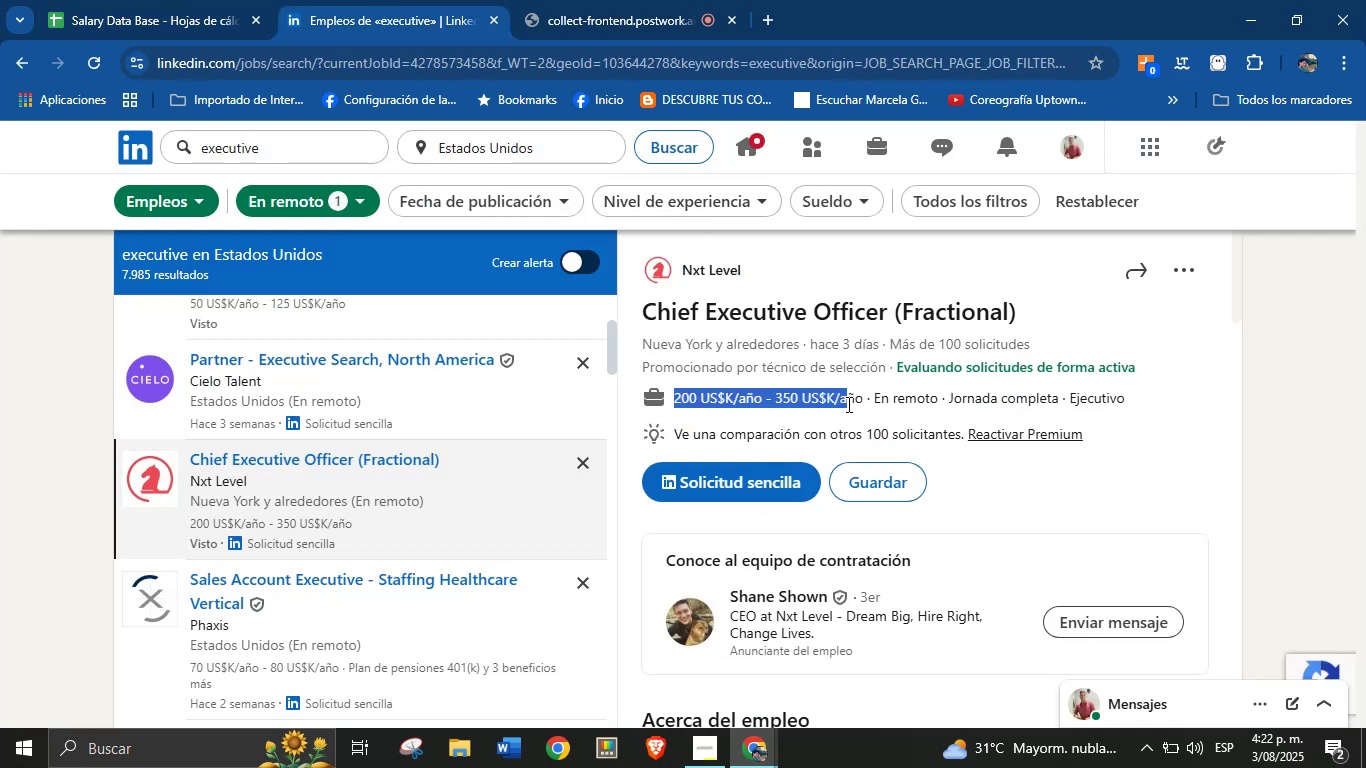 
key(Control+C)
 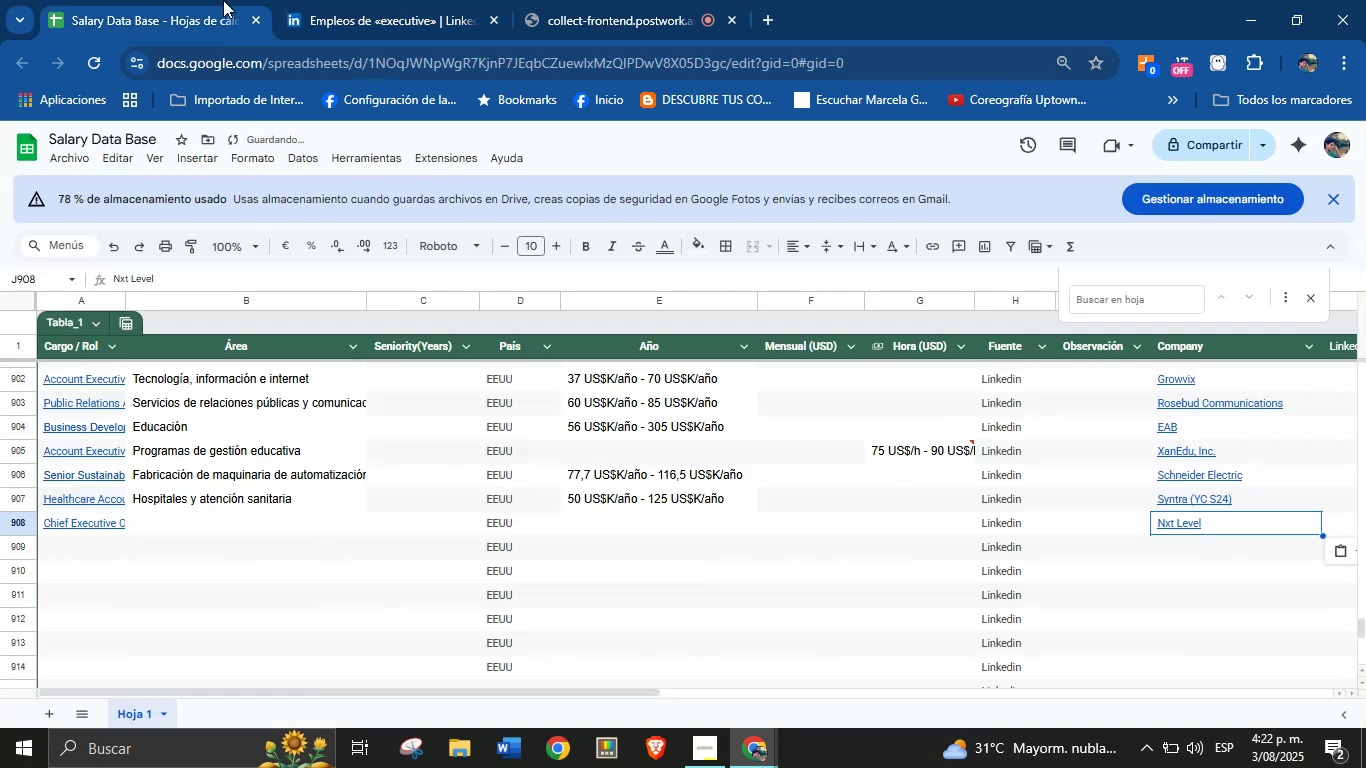 
left_click([612, 515])
 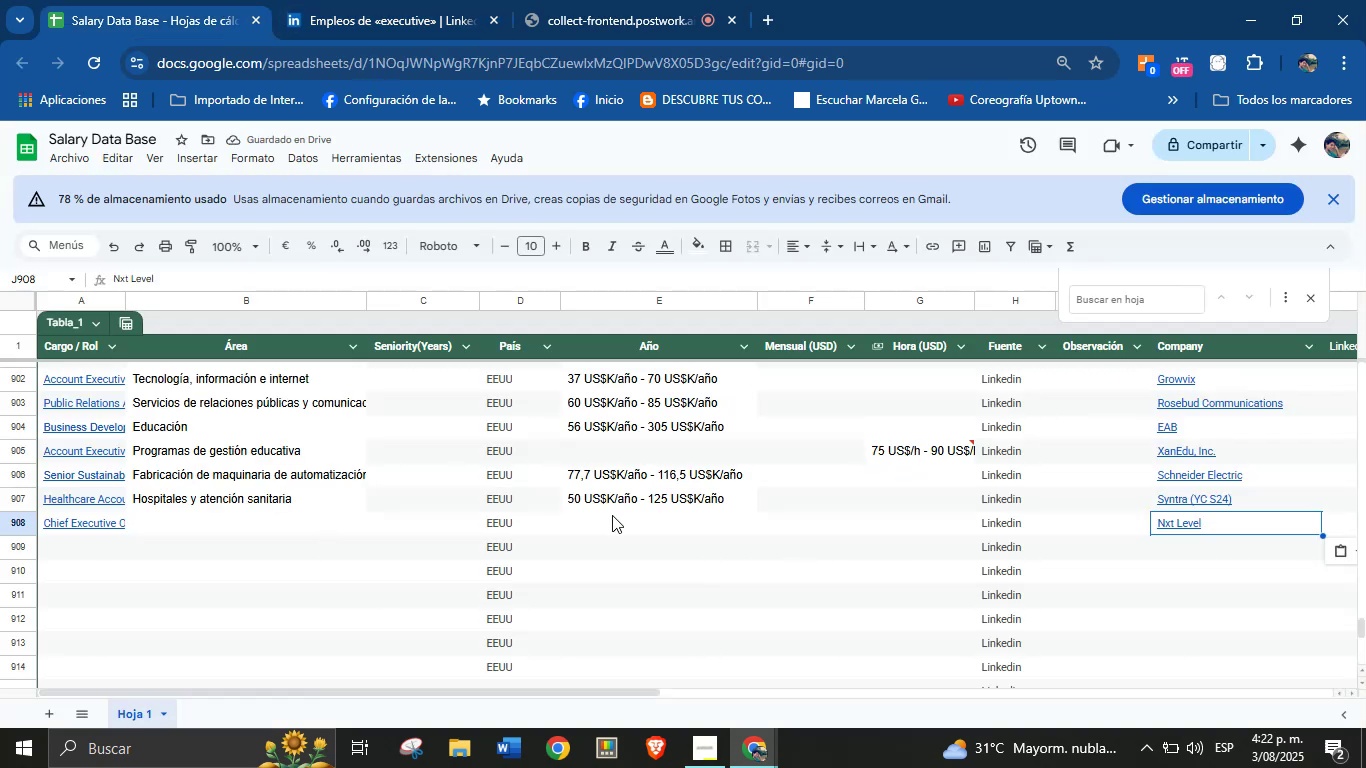 
key(Control+V)
 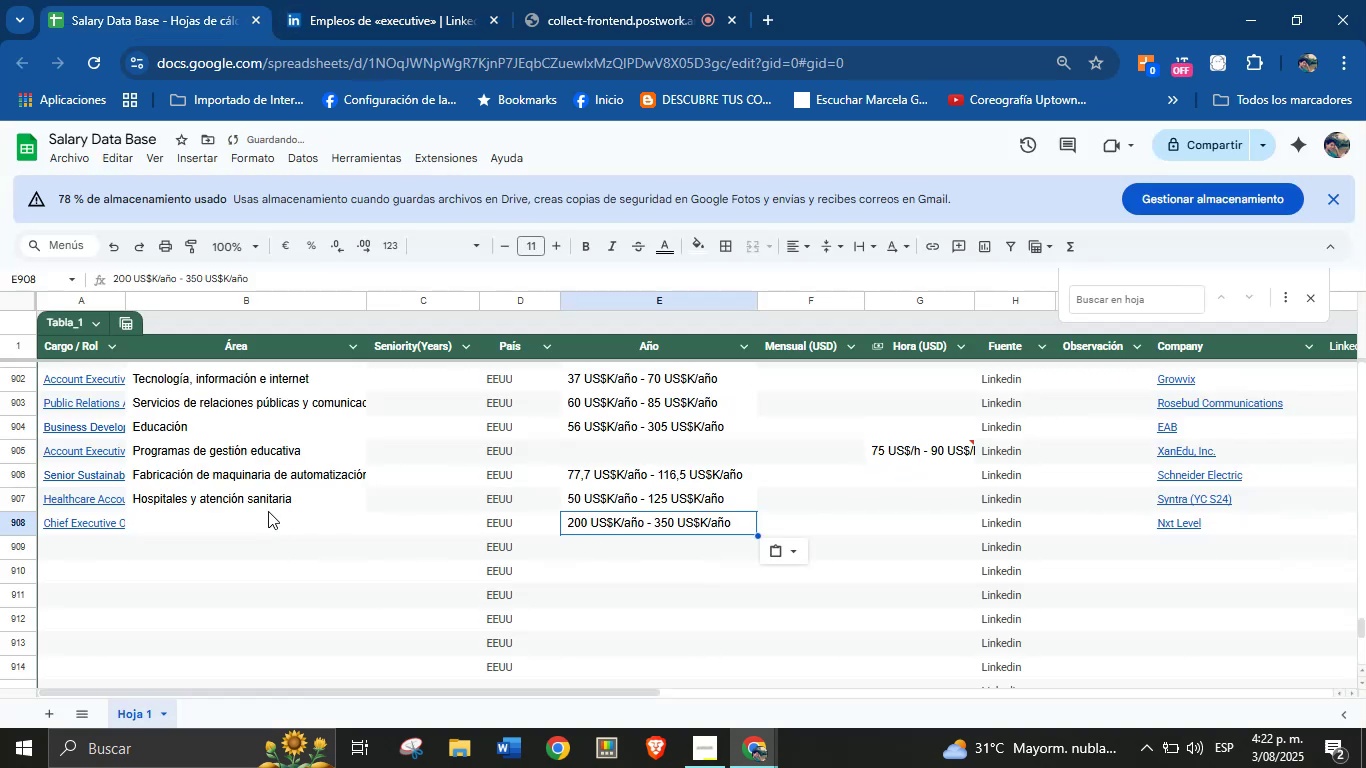 
left_click([392, 0])
 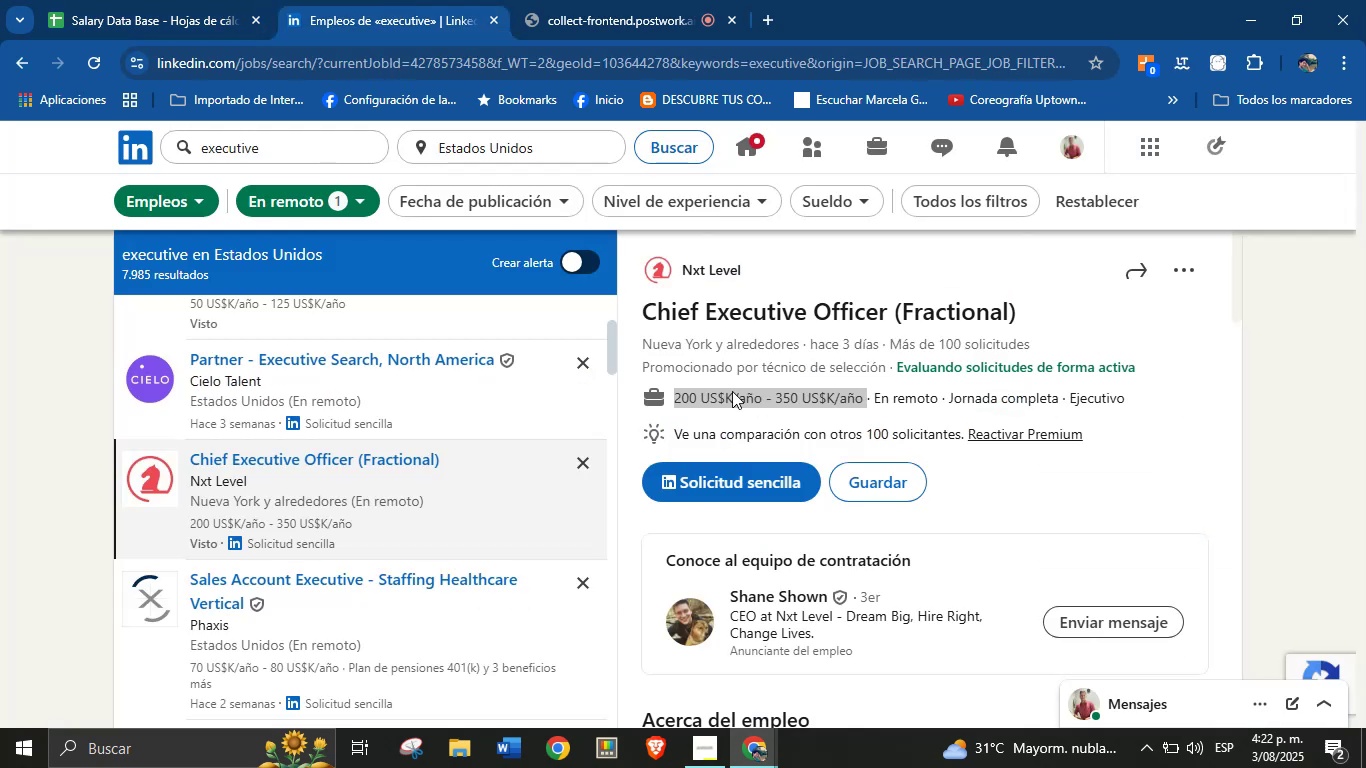 
scroll: coordinate [783, 506], scroll_direction: down, amount: 28.0
 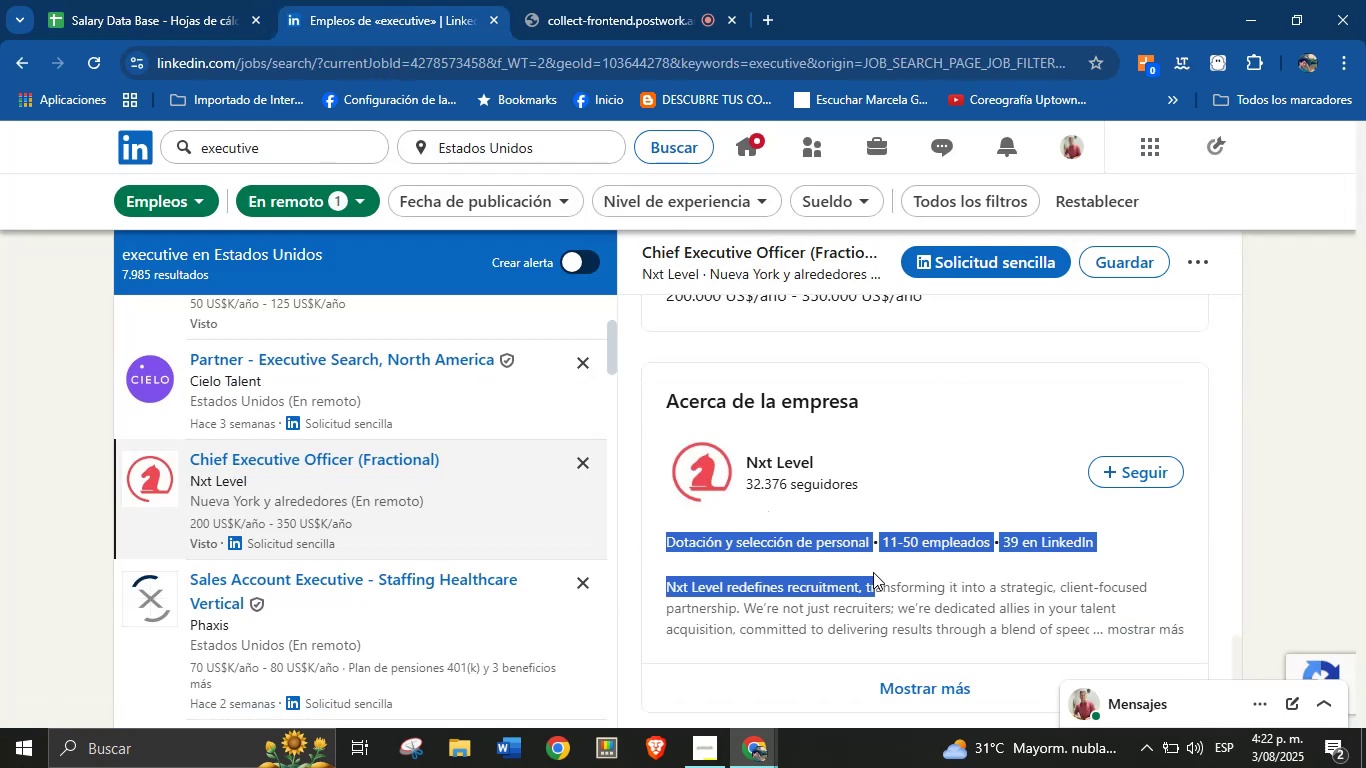 
key(Control+C)
 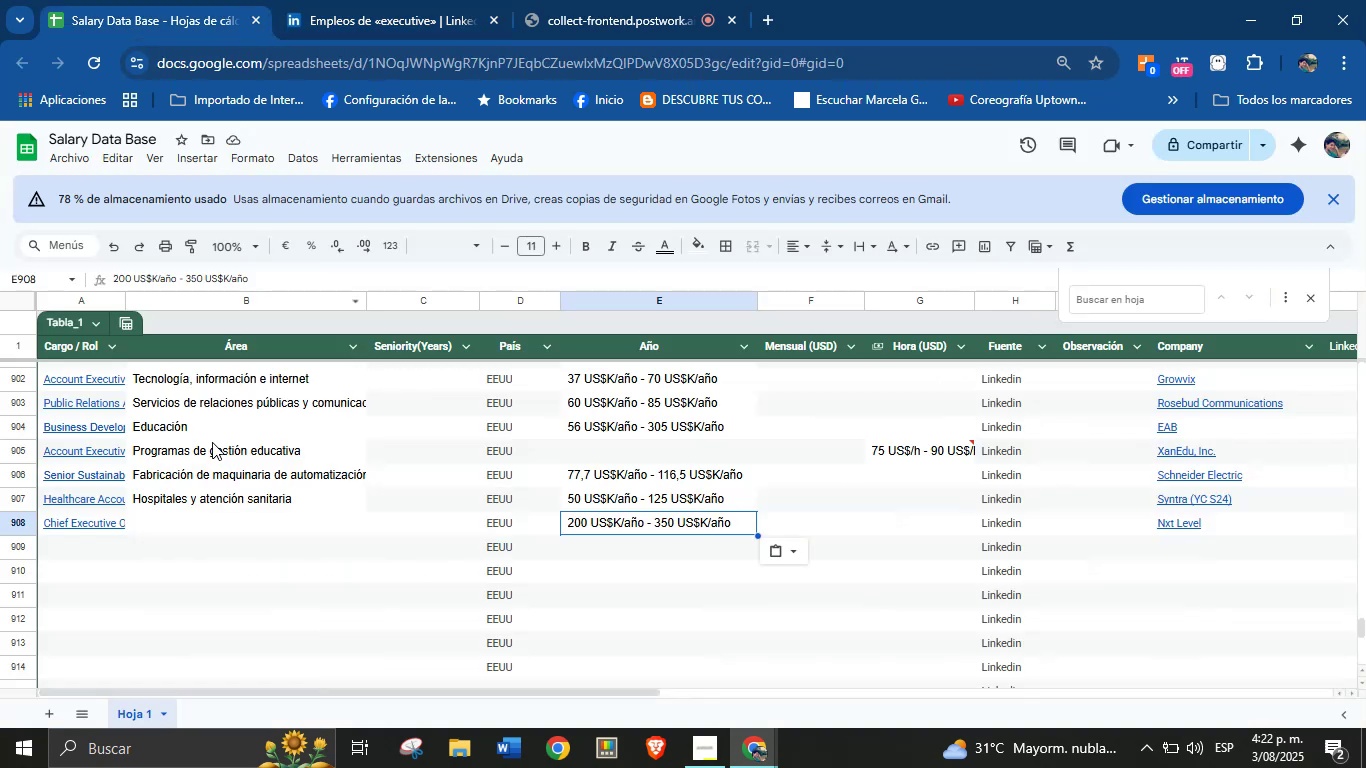 
left_click([198, 520])
 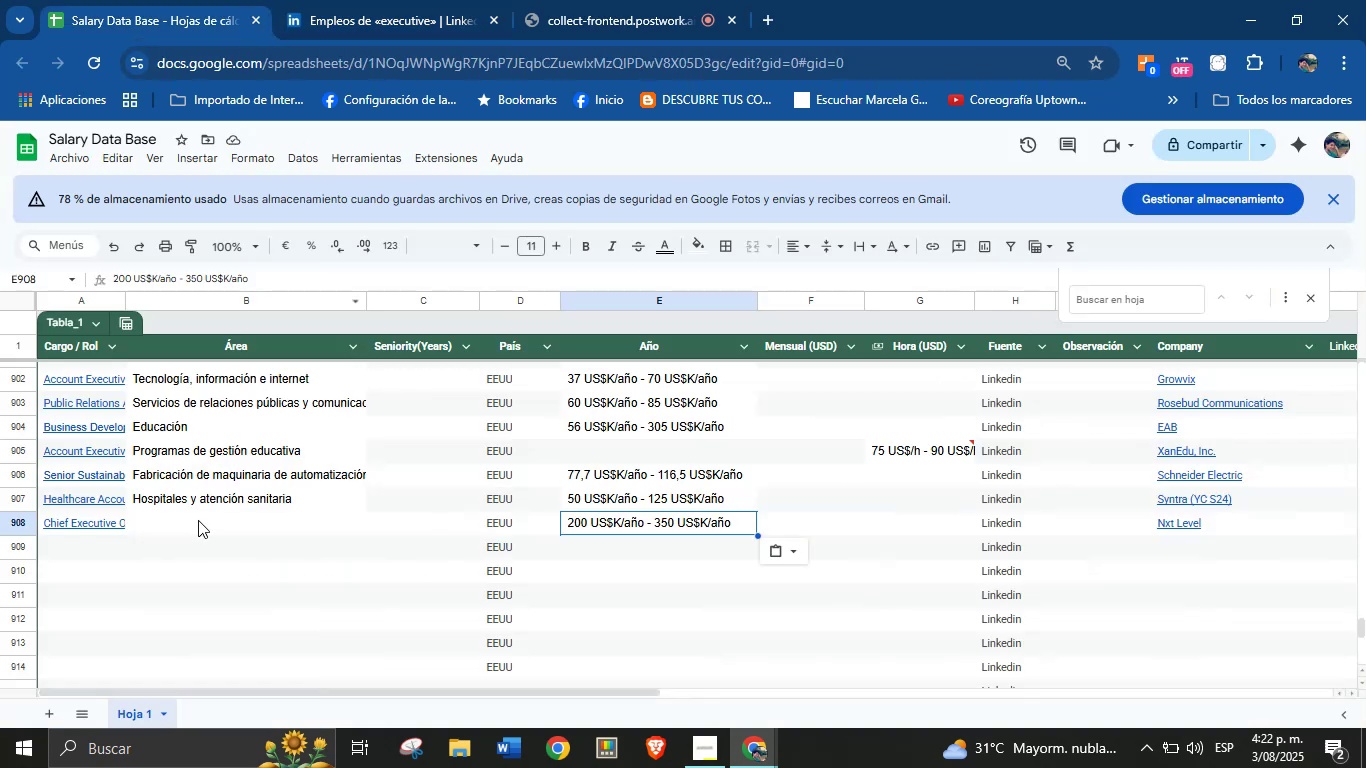 
key(Control+V)
 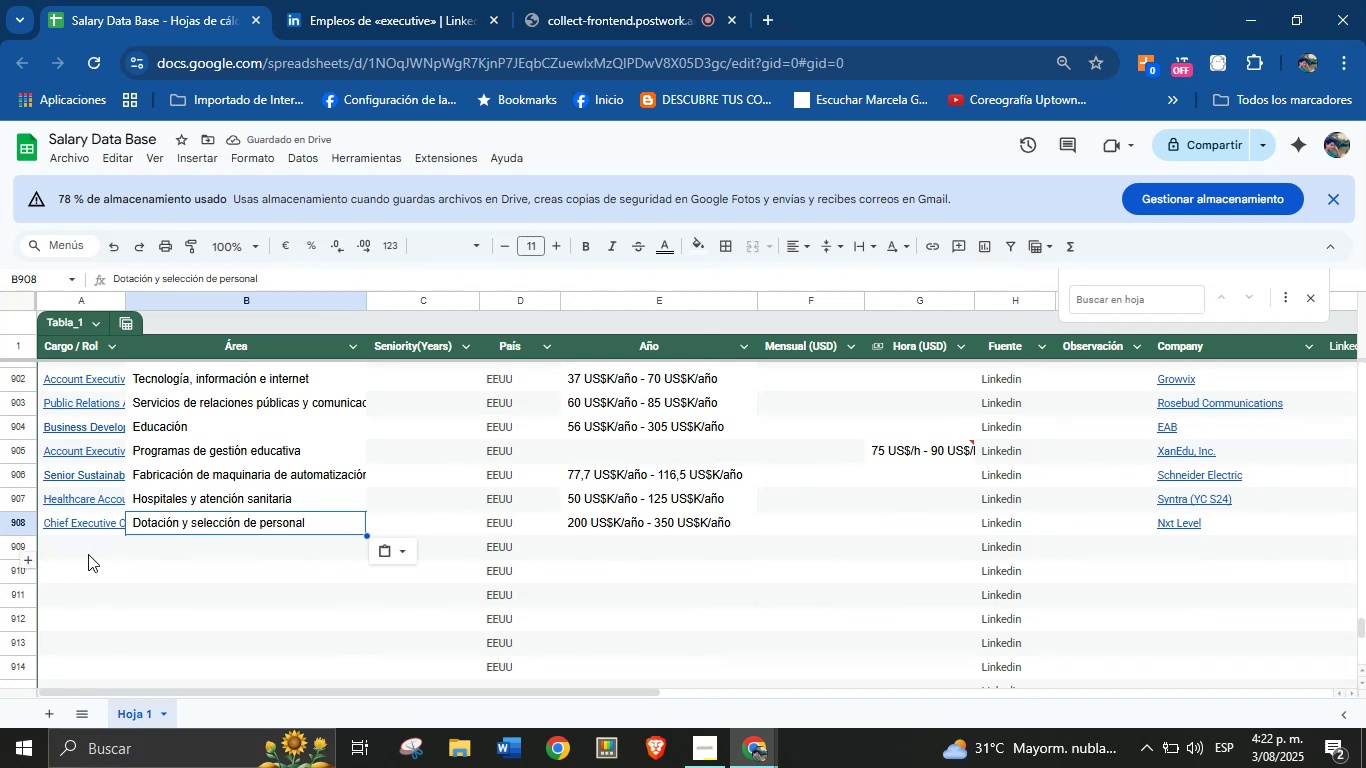 
left_click([393, 0])
 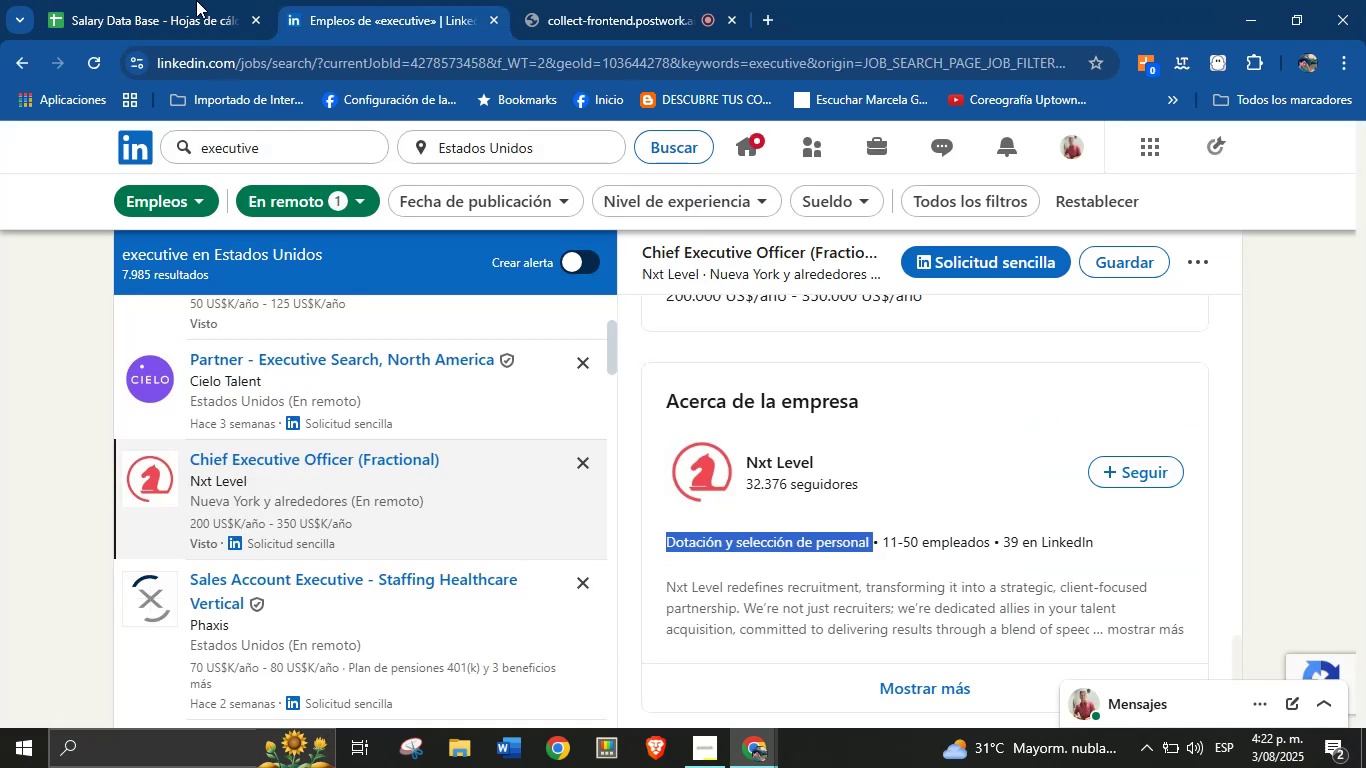 
left_click([611, 0])
 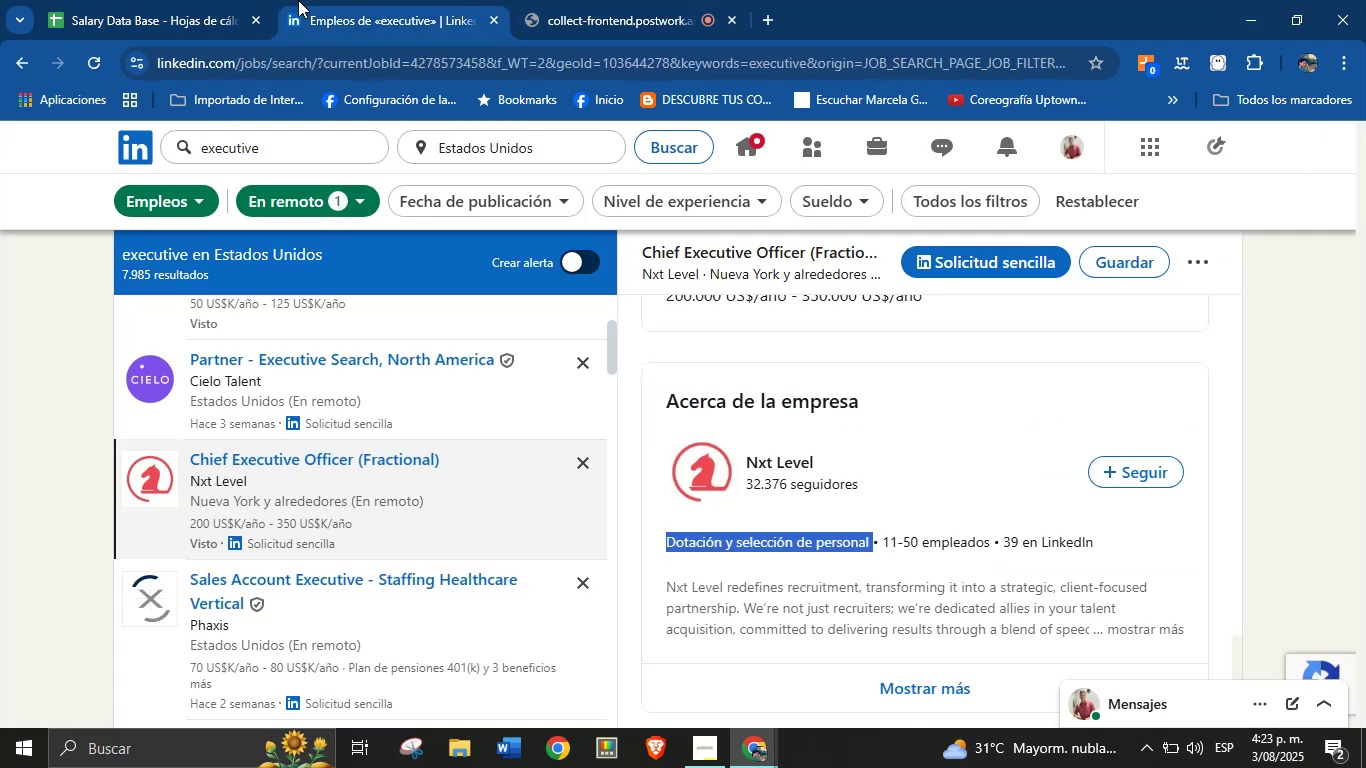 
left_click([228, 0])
 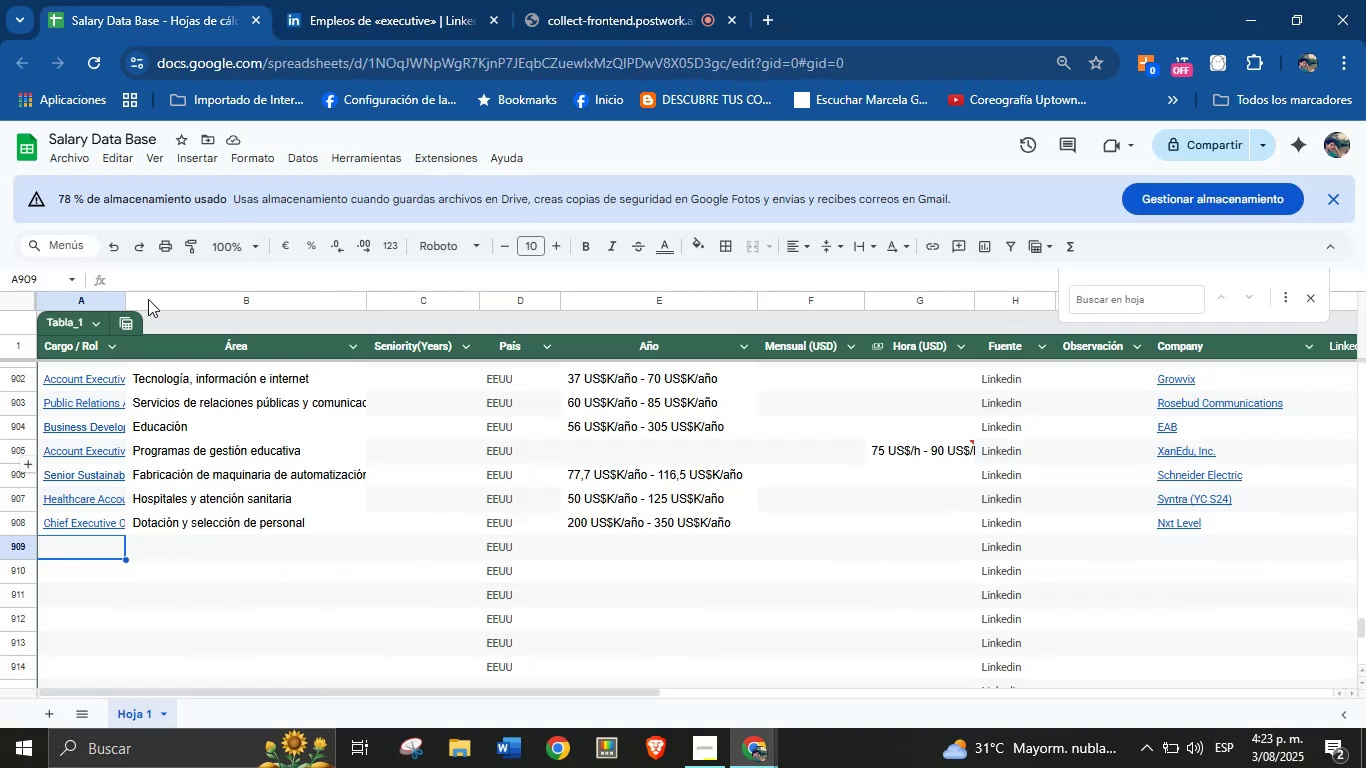 
left_click([373, 0])
 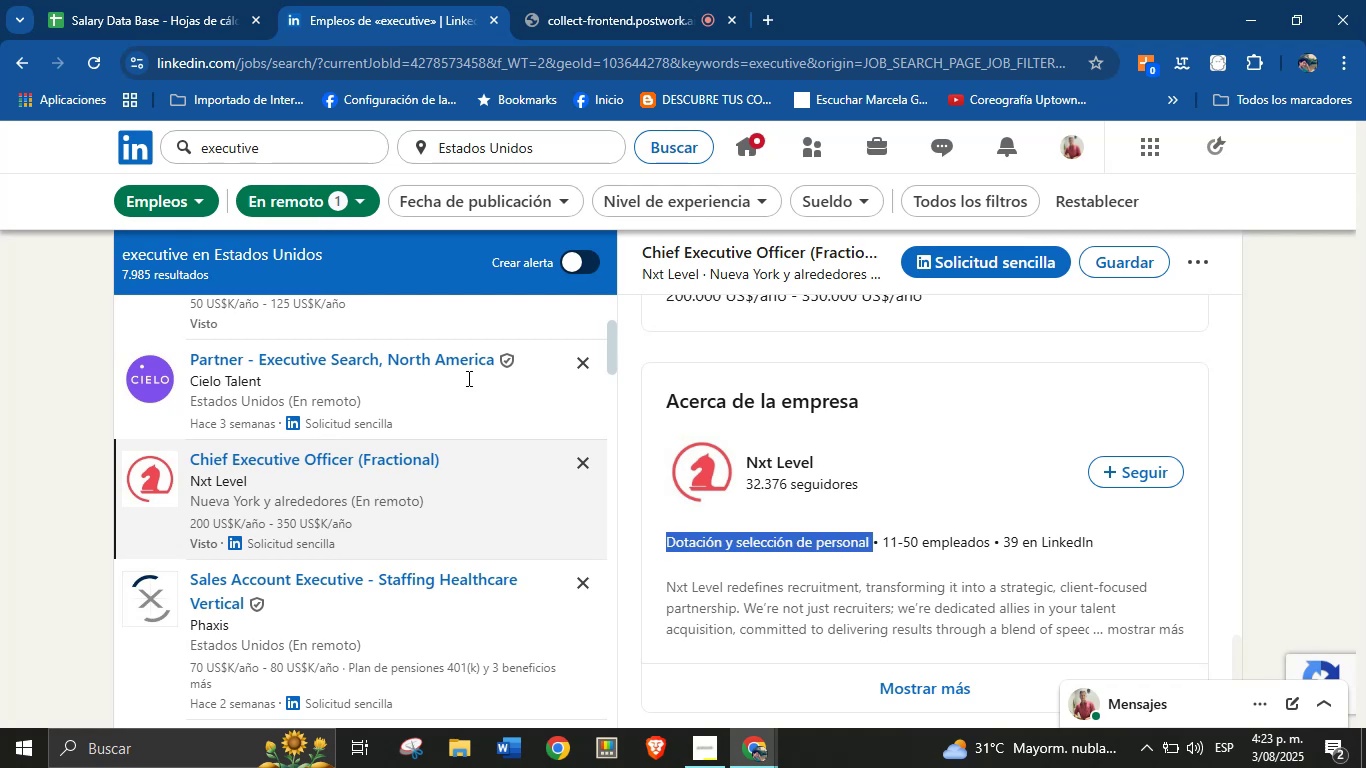 
scroll: coordinate [345, 619], scroll_direction: down, amount: 1.0
 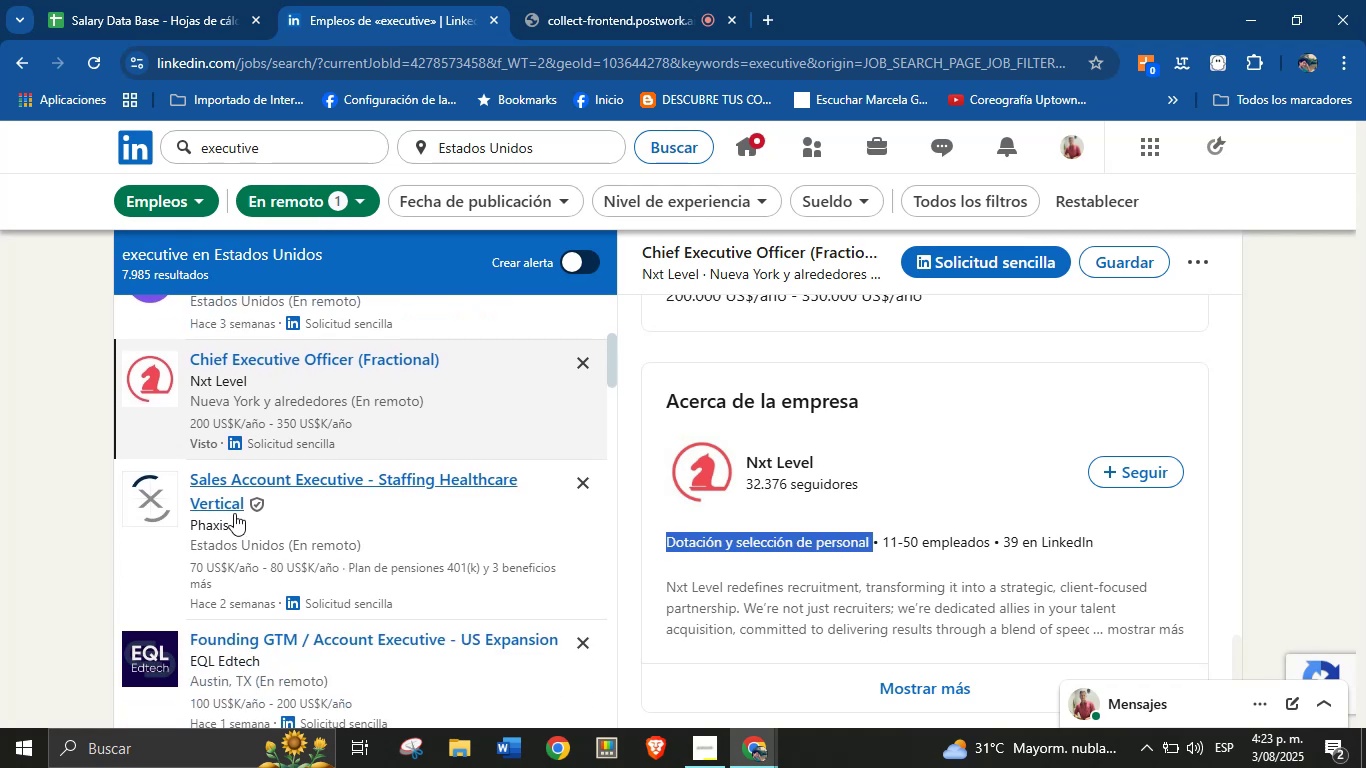 
left_click([229, 504])
 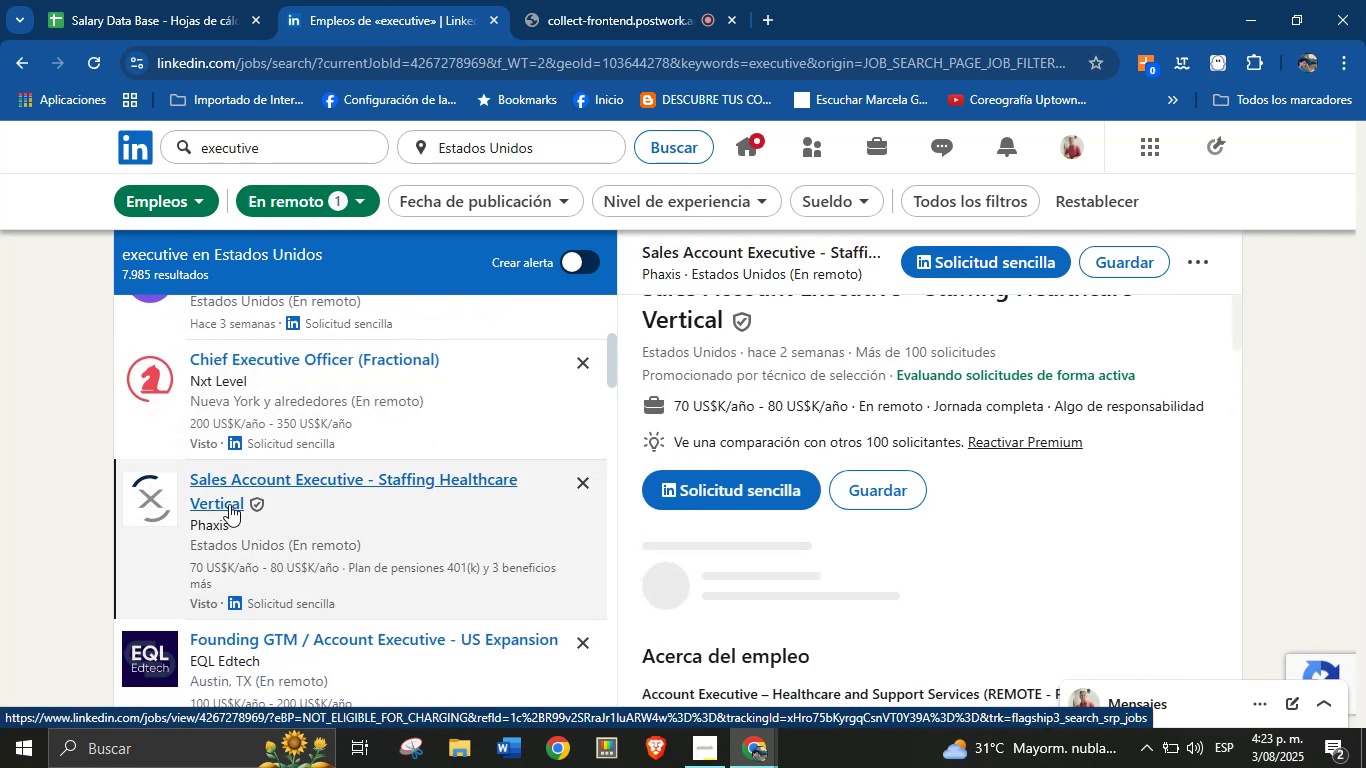 
scroll: coordinate [780, 391], scroll_direction: up, amount: 3.0
 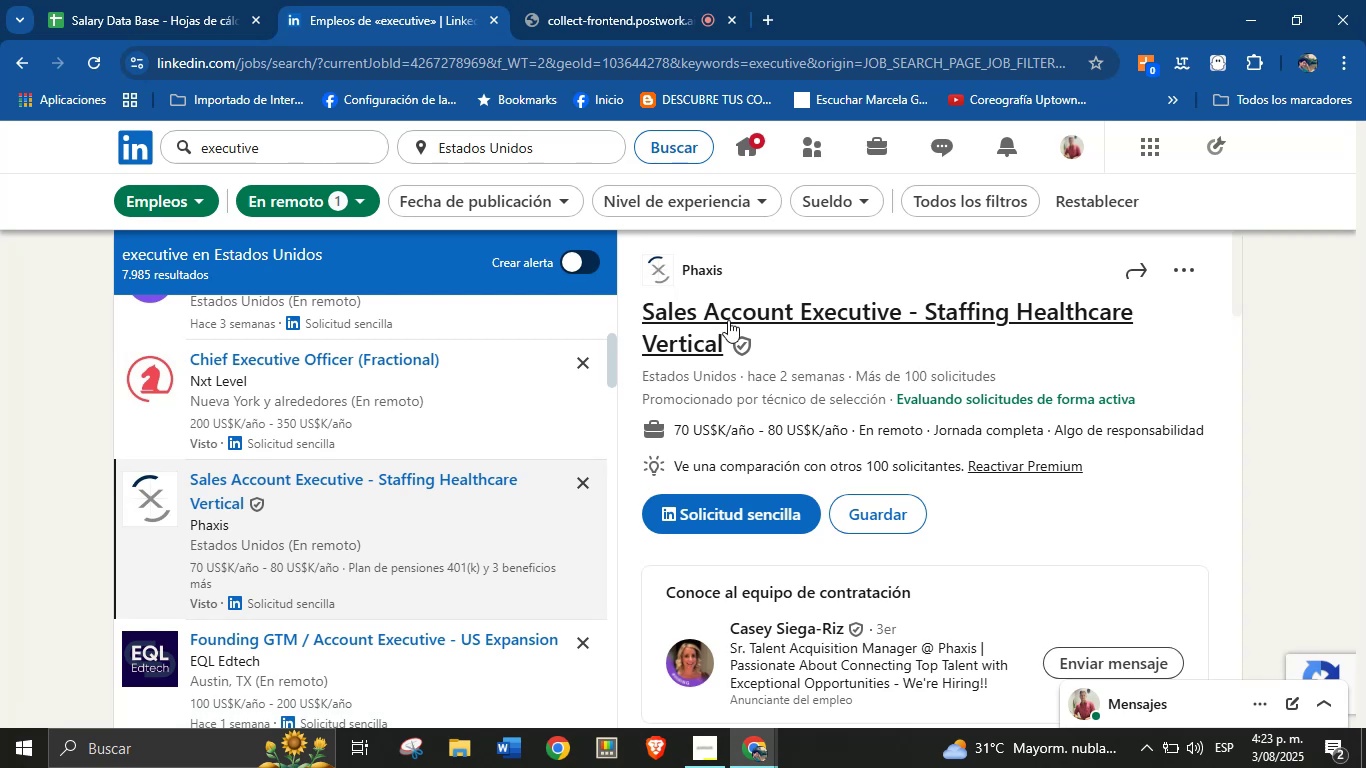 
wait(7.0)
 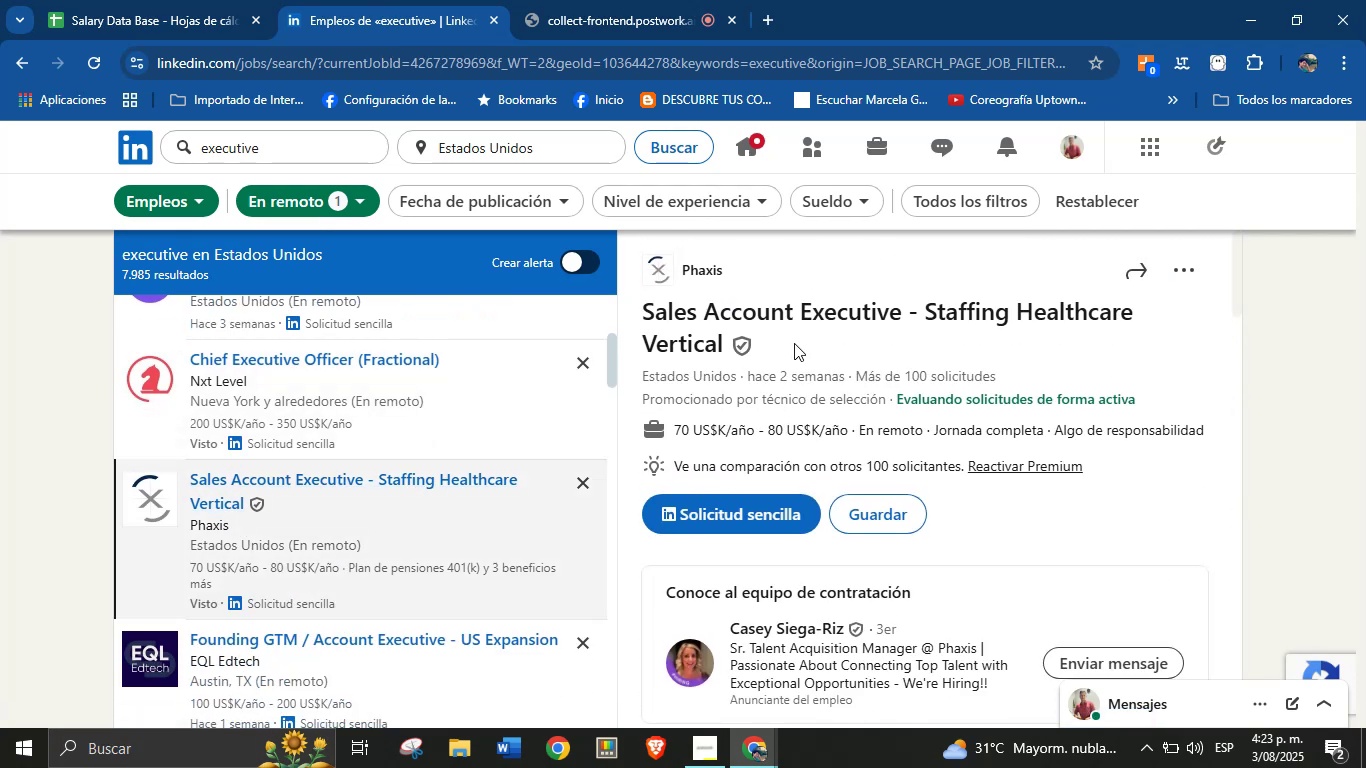 
key(Control+C)
 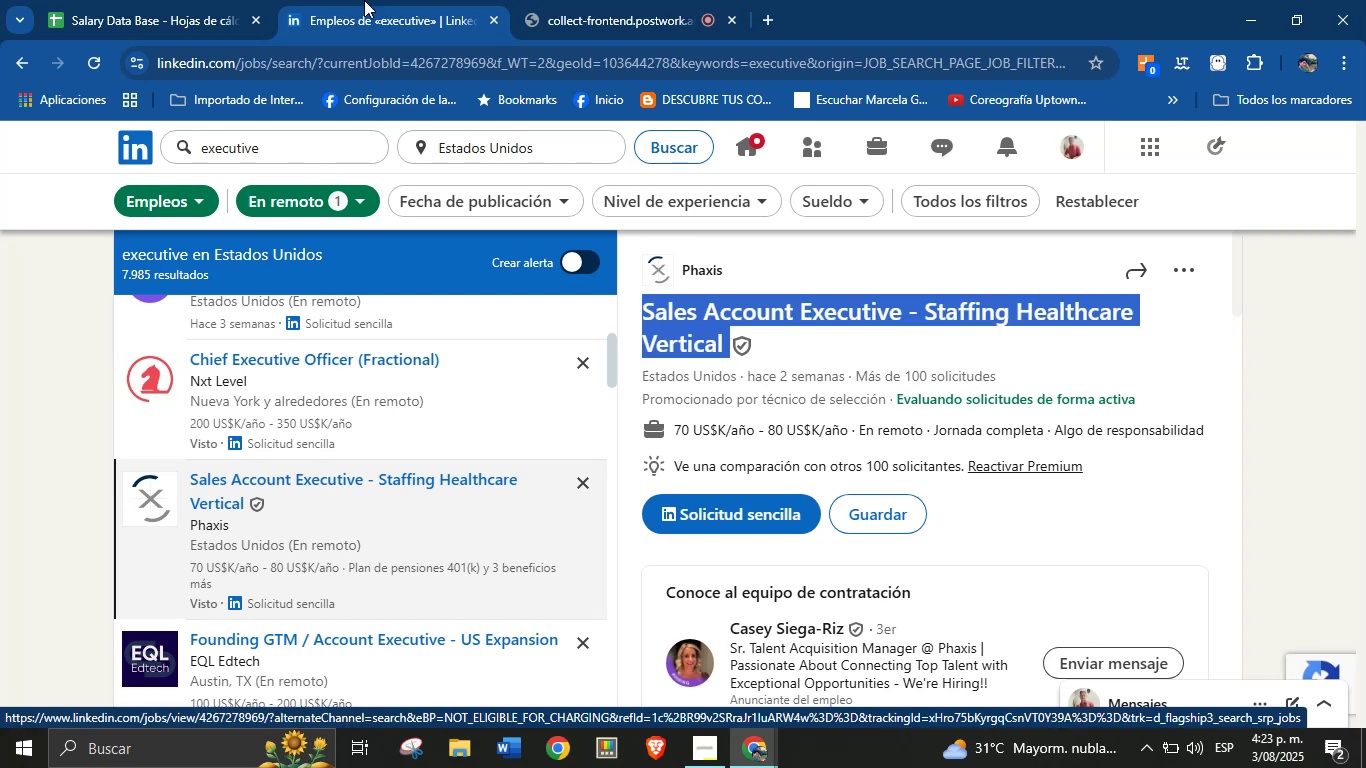 
left_click([221, 0])
 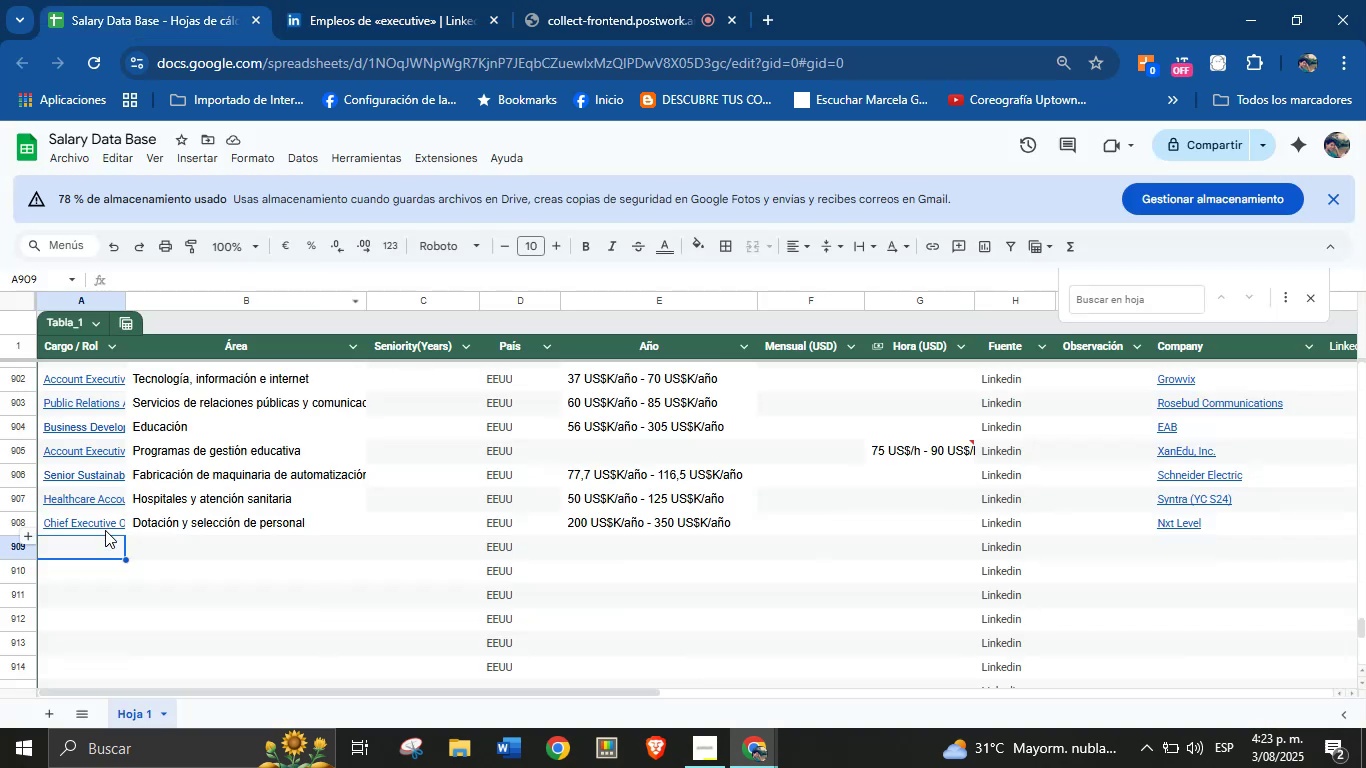 
left_click([104, 541])
 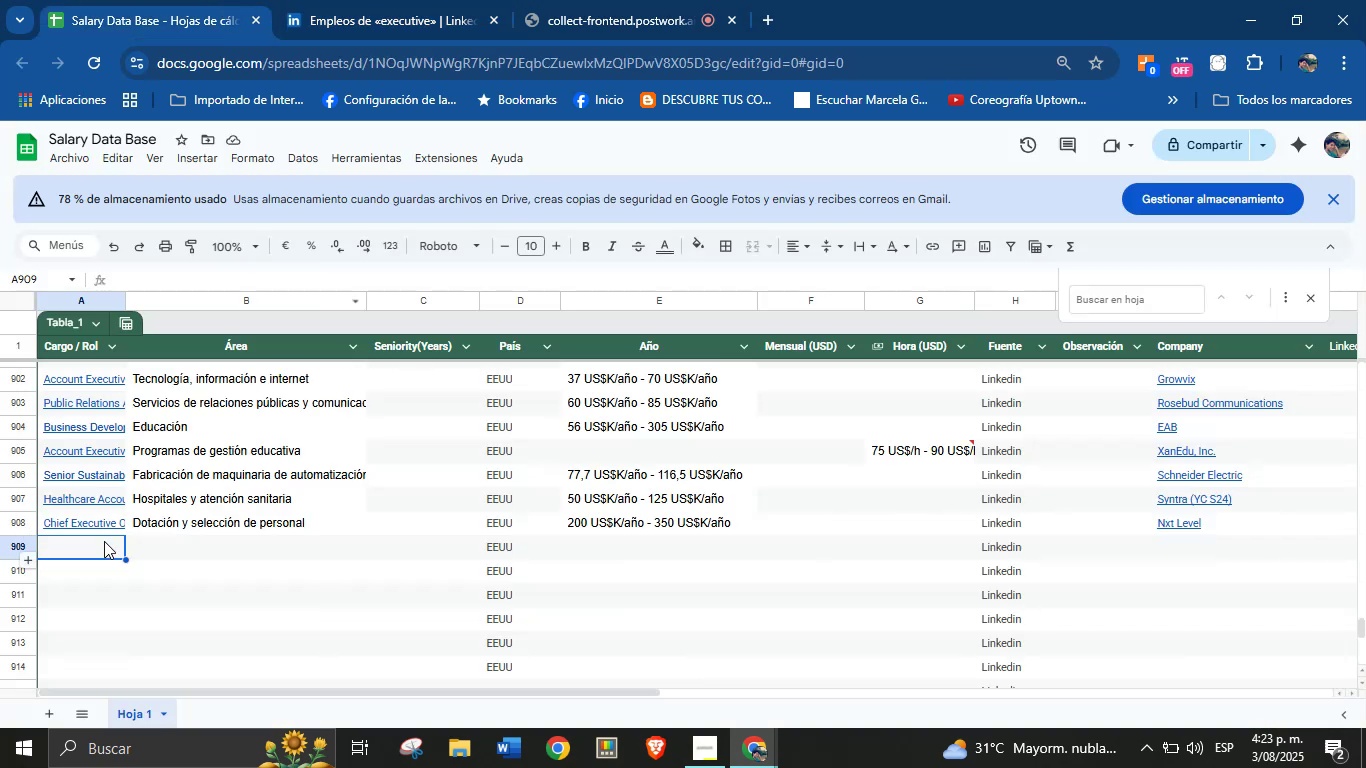 
key(Control+V)
 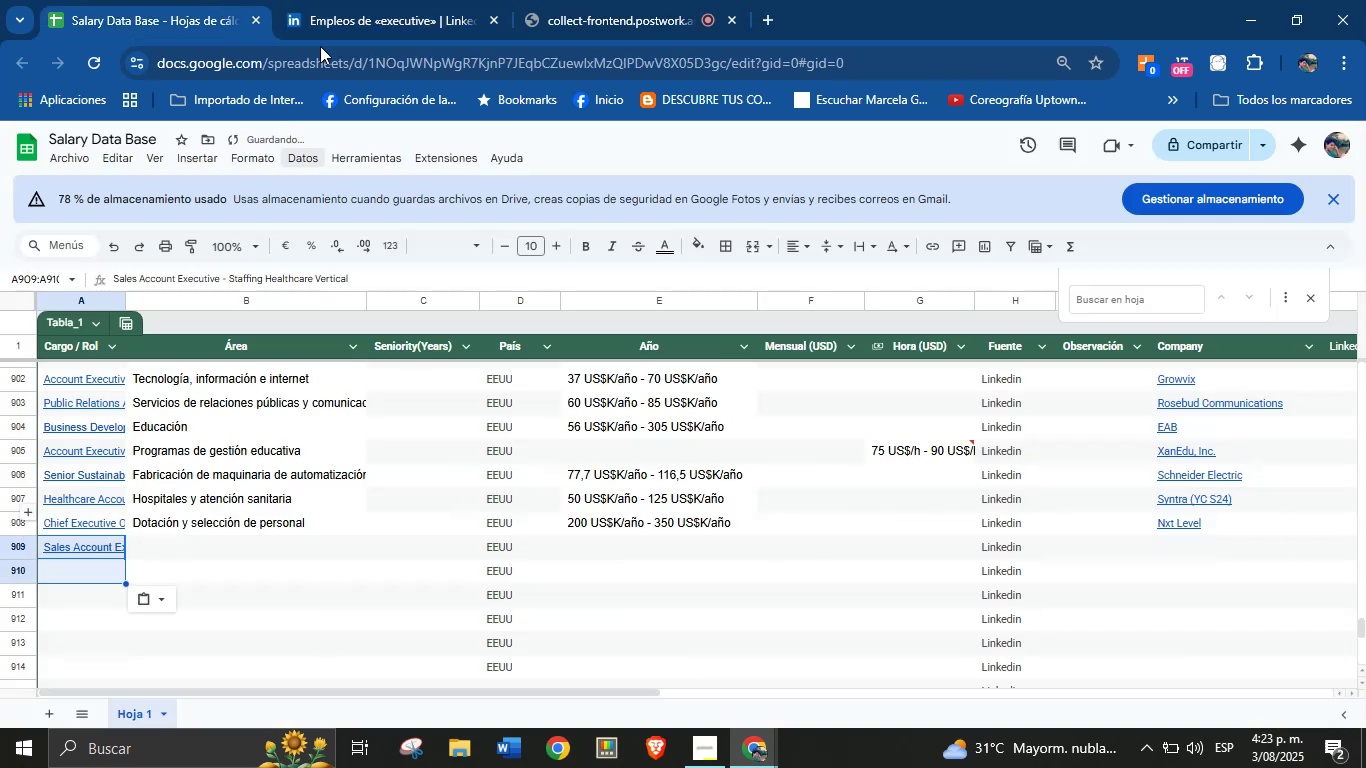 
left_click([364, 0])
 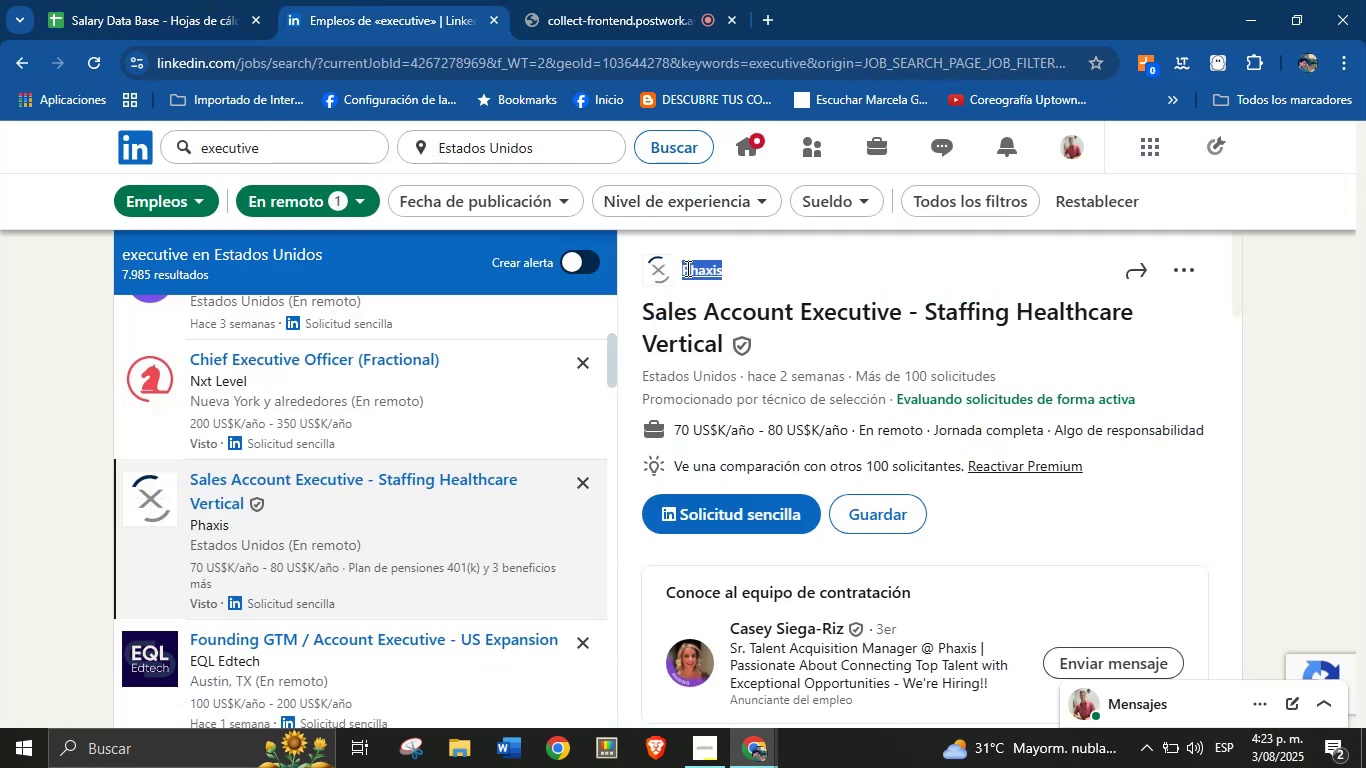 
key(Control+C)
 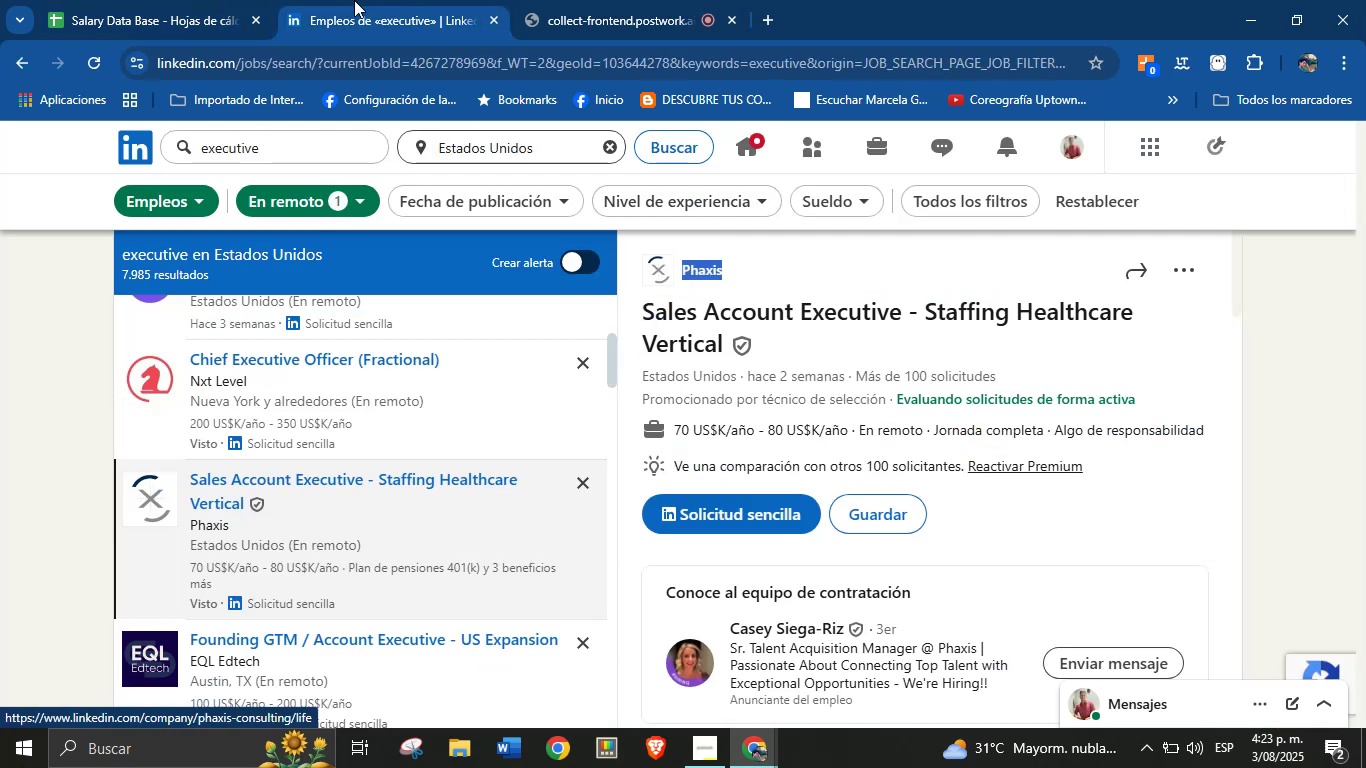 
left_click([200, 0])
 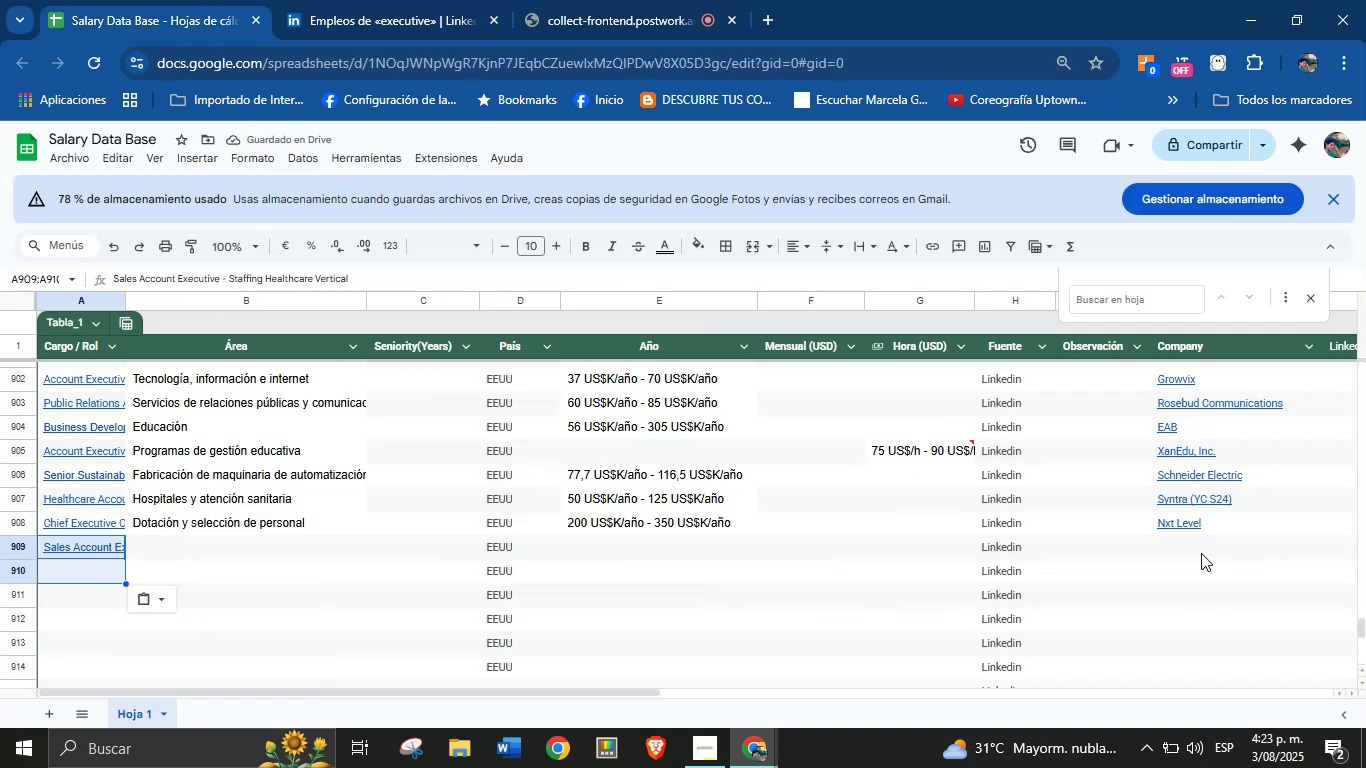 
key(Control+V)
 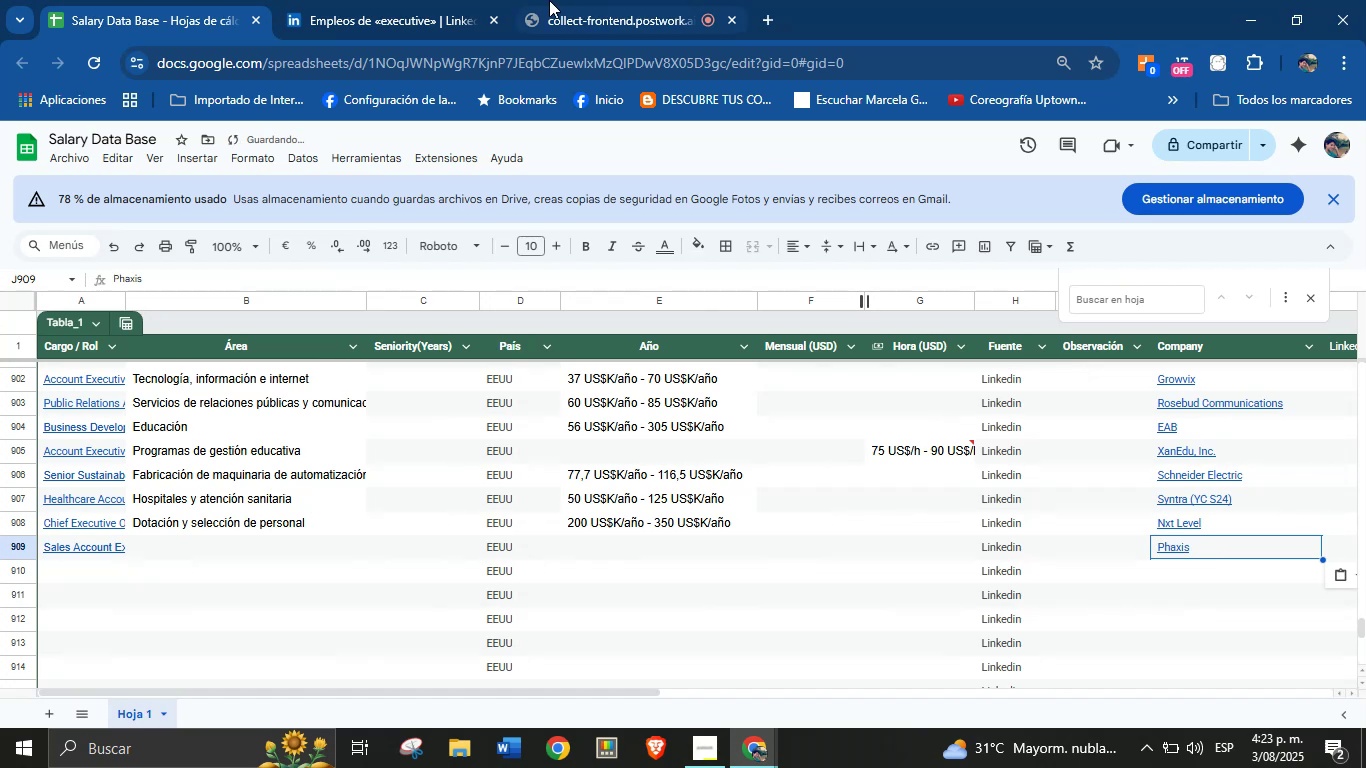 
left_click([388, 0])
 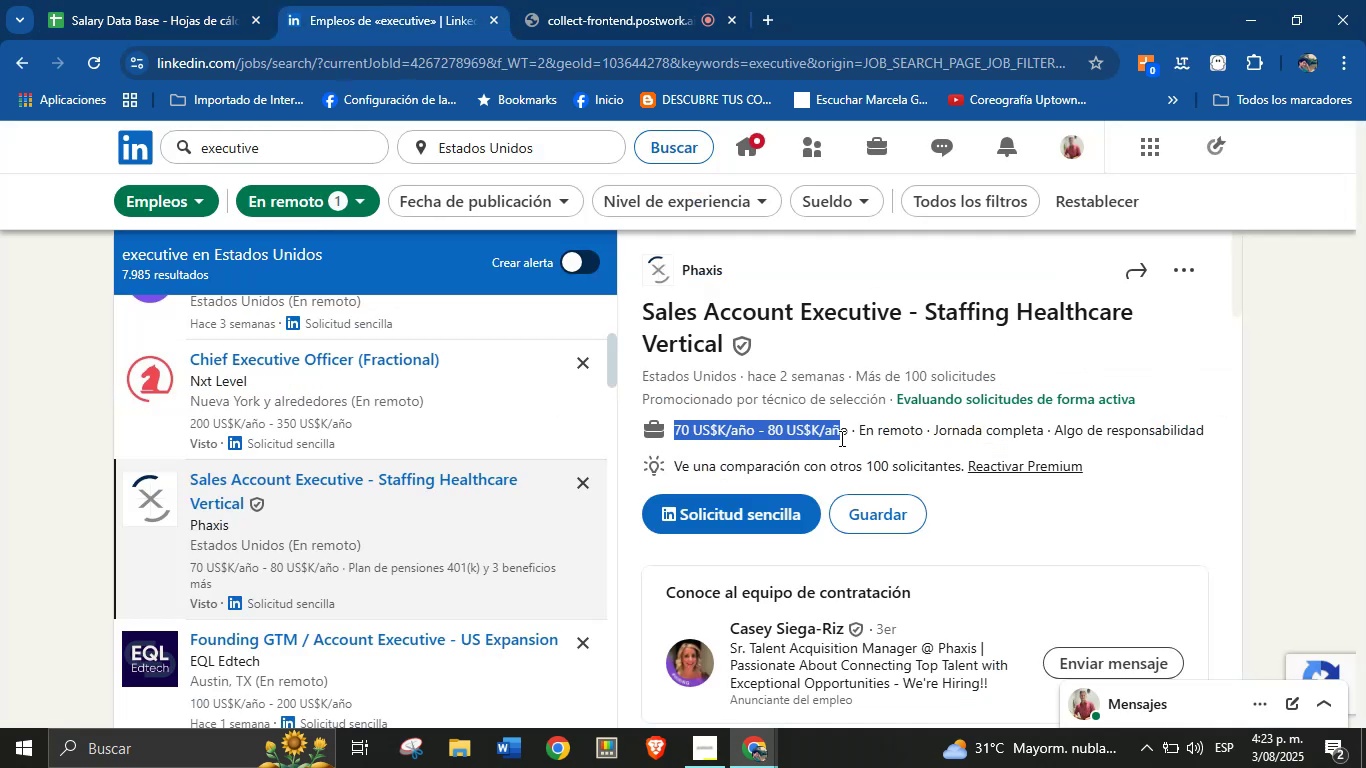 
key(Control+C)
 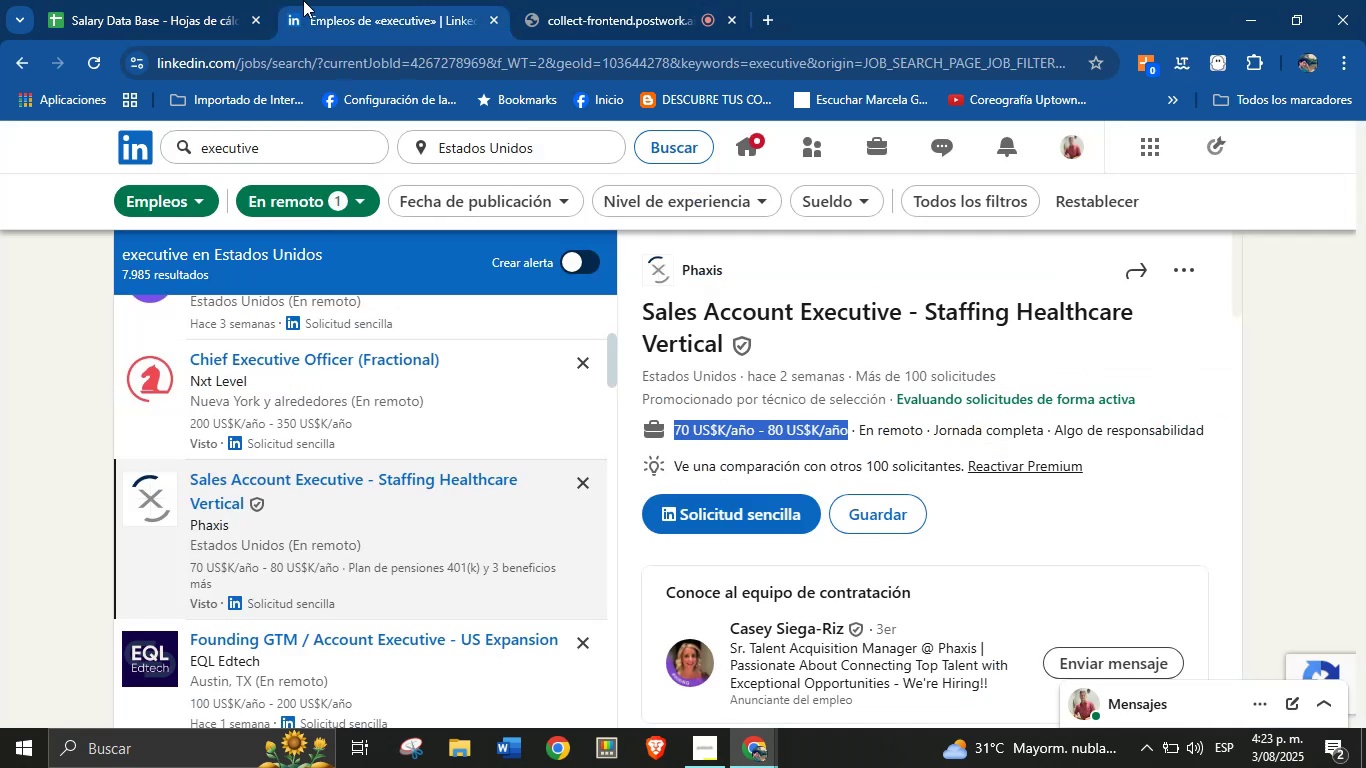 
left_click([238, 0])
 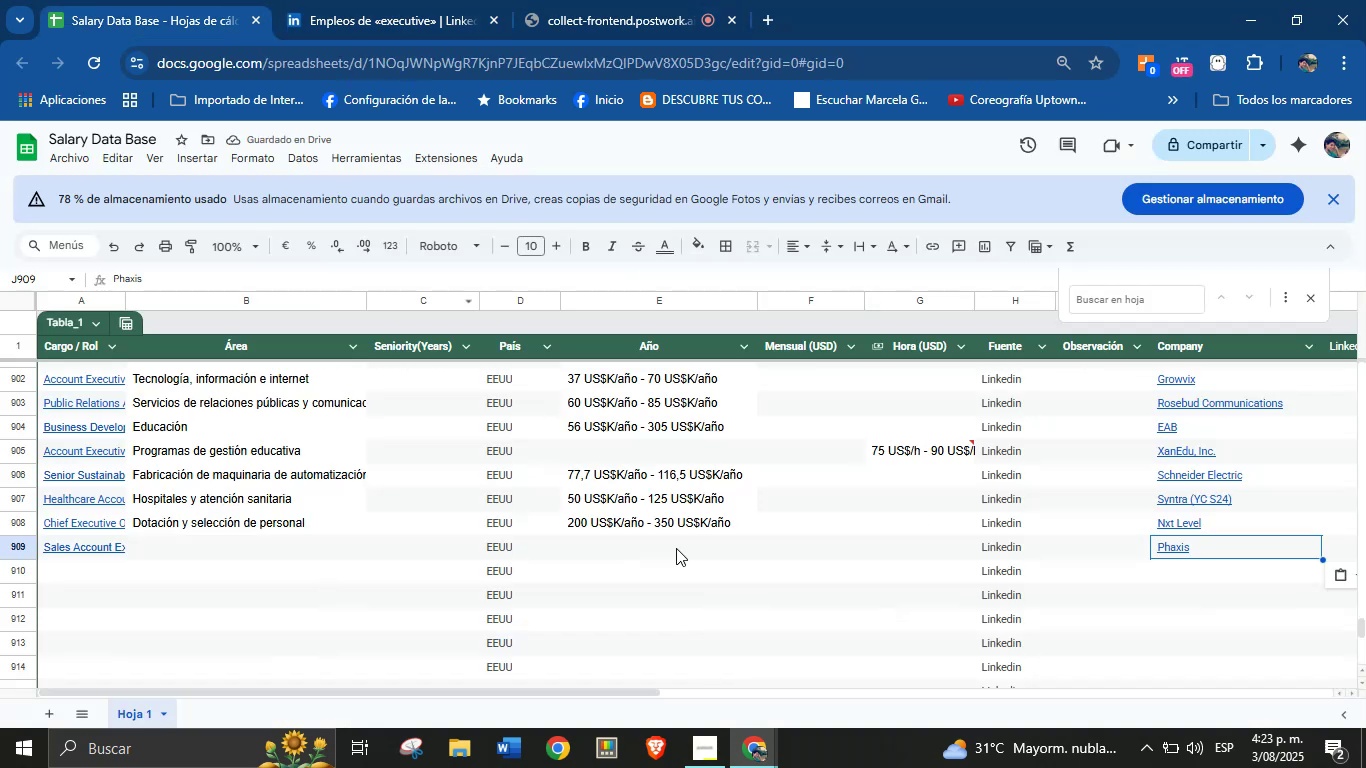 
left_click([680, 552])
 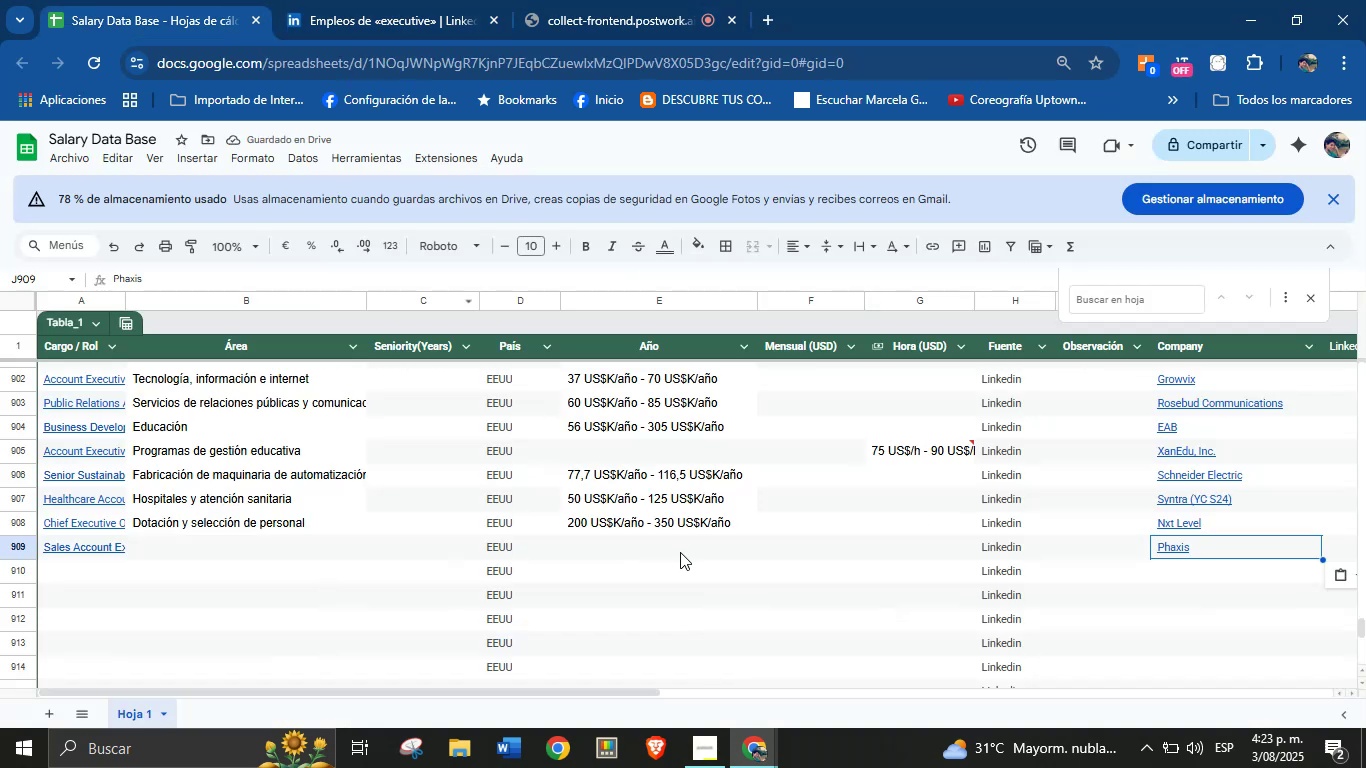 
key(Control+V)
 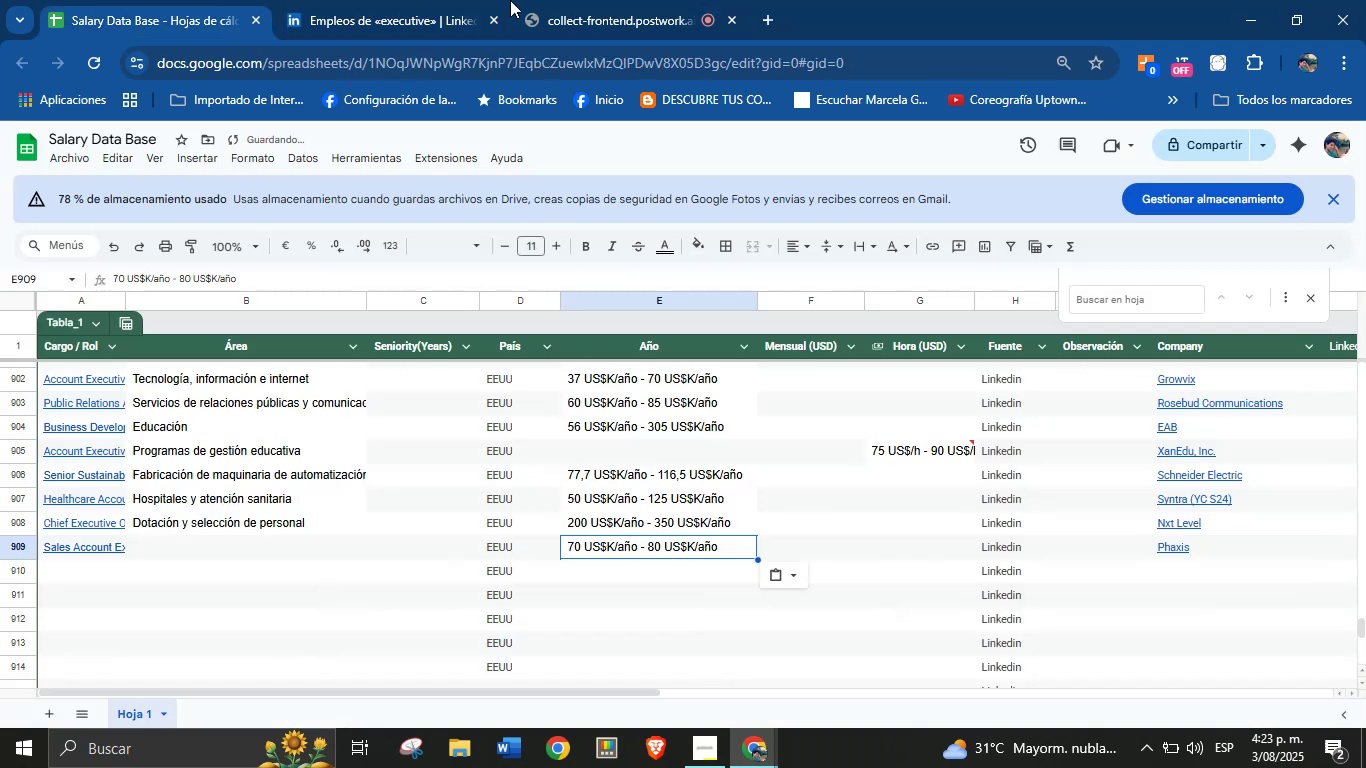 
left_click([464, 0])
 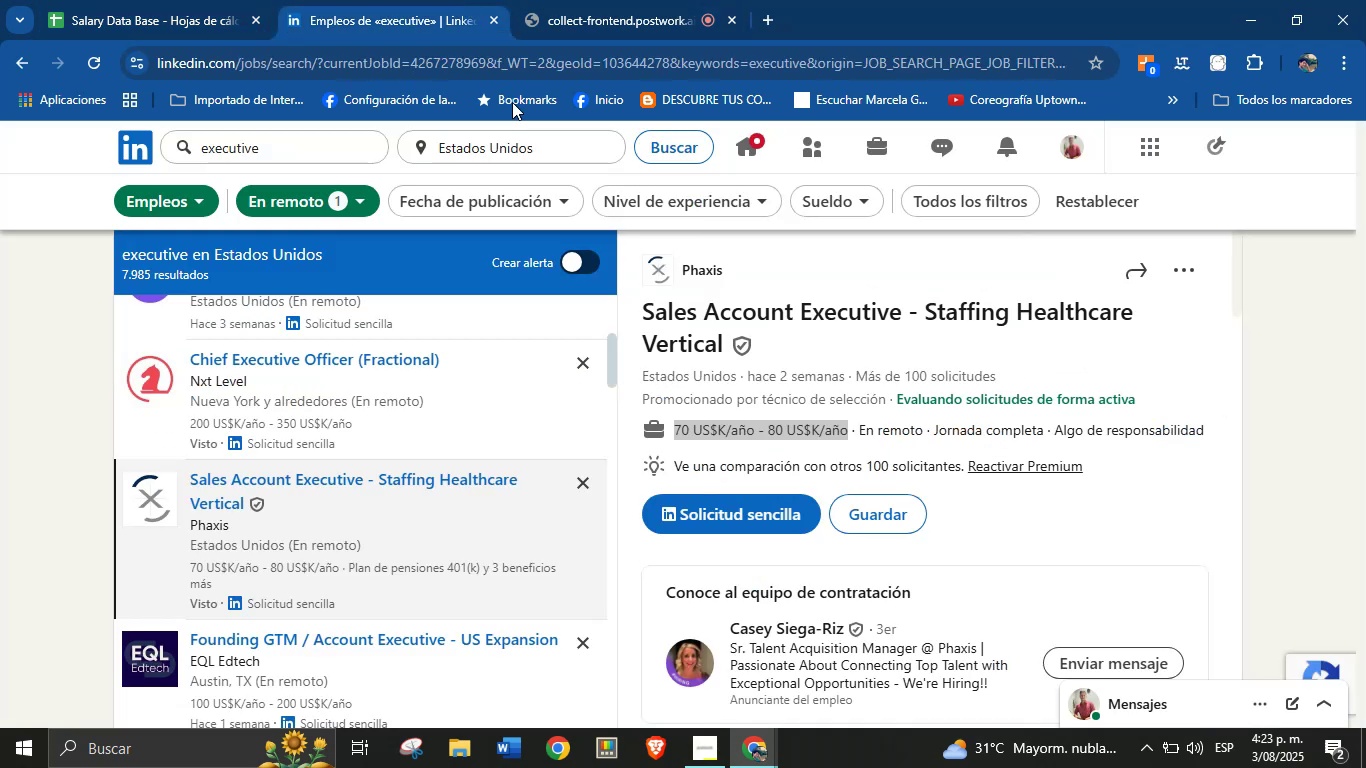 
scroll: coordinate [1080, 524], scroll_direction: down, amount: 32.0
 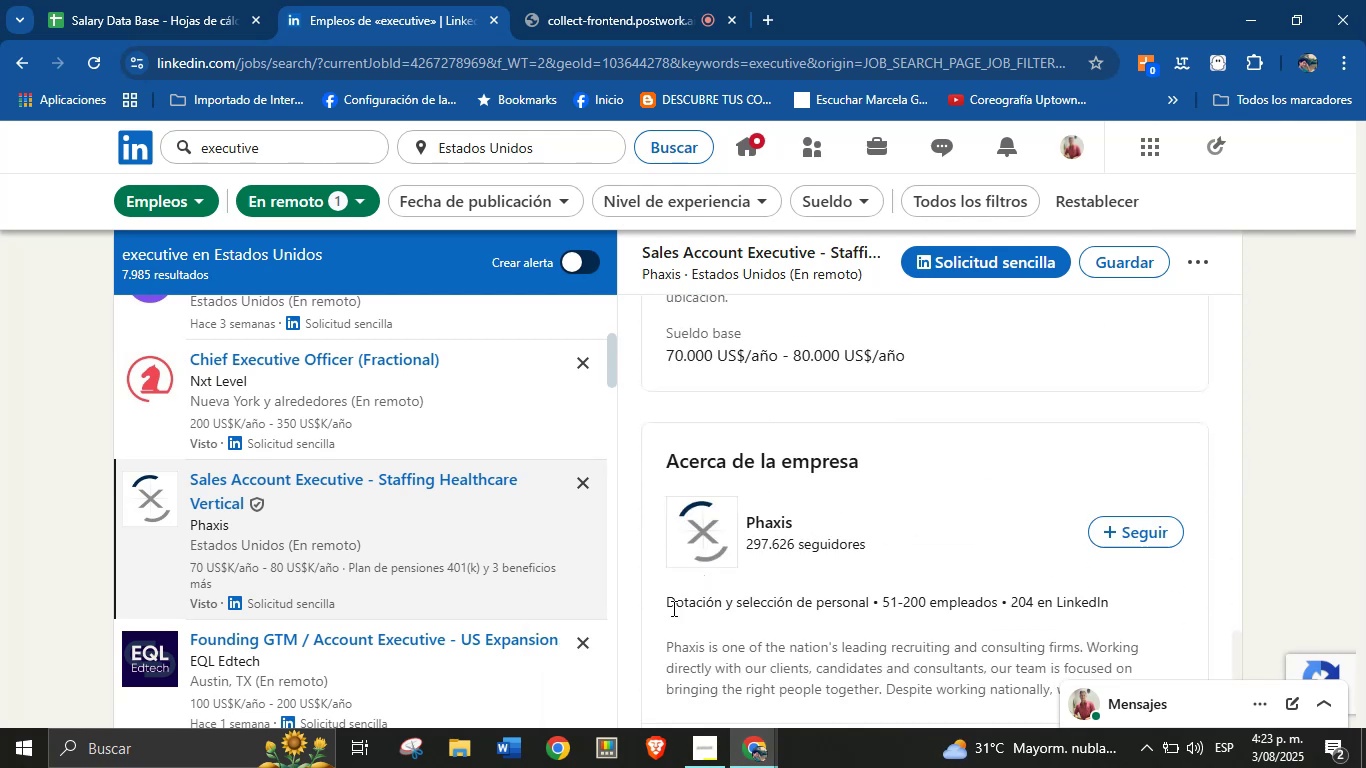 
key(Control+C)
 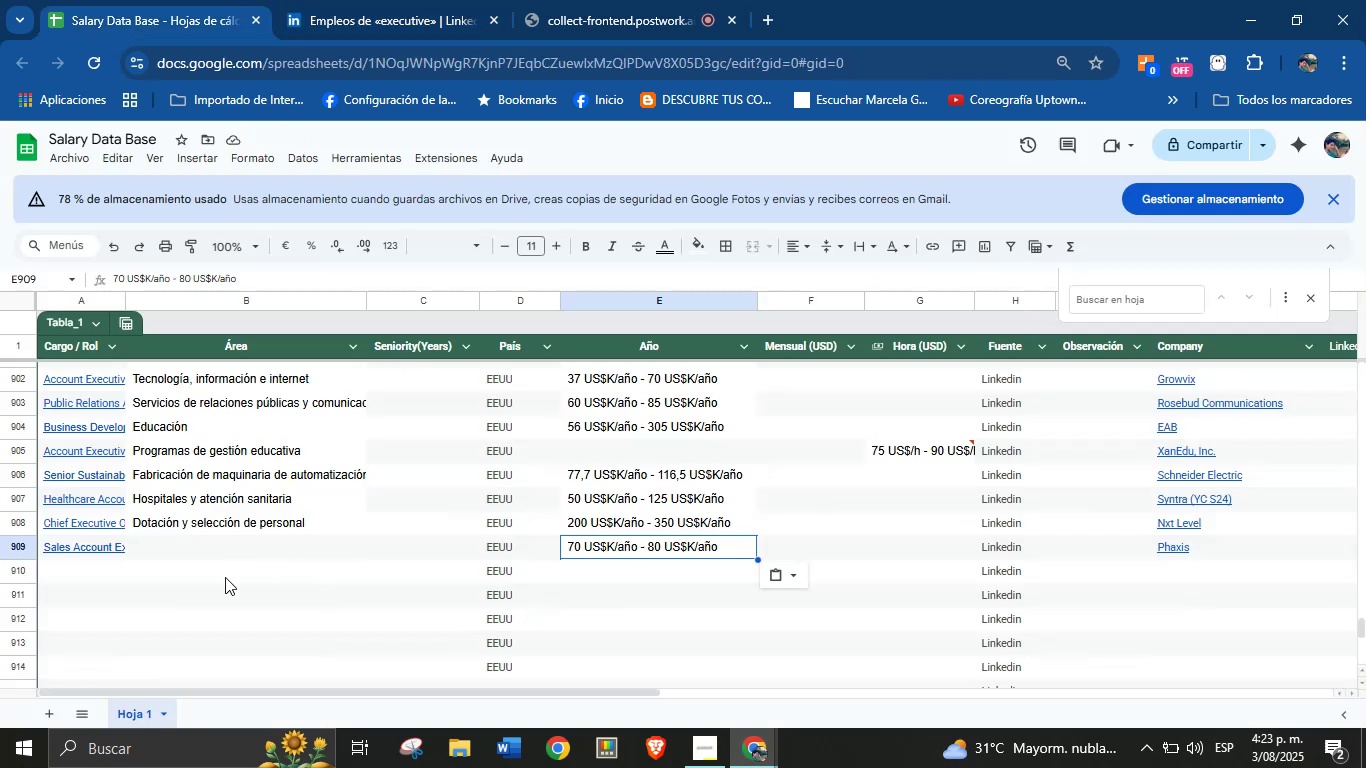 
hold_key(key=ControlLeft, duration=0.35)
 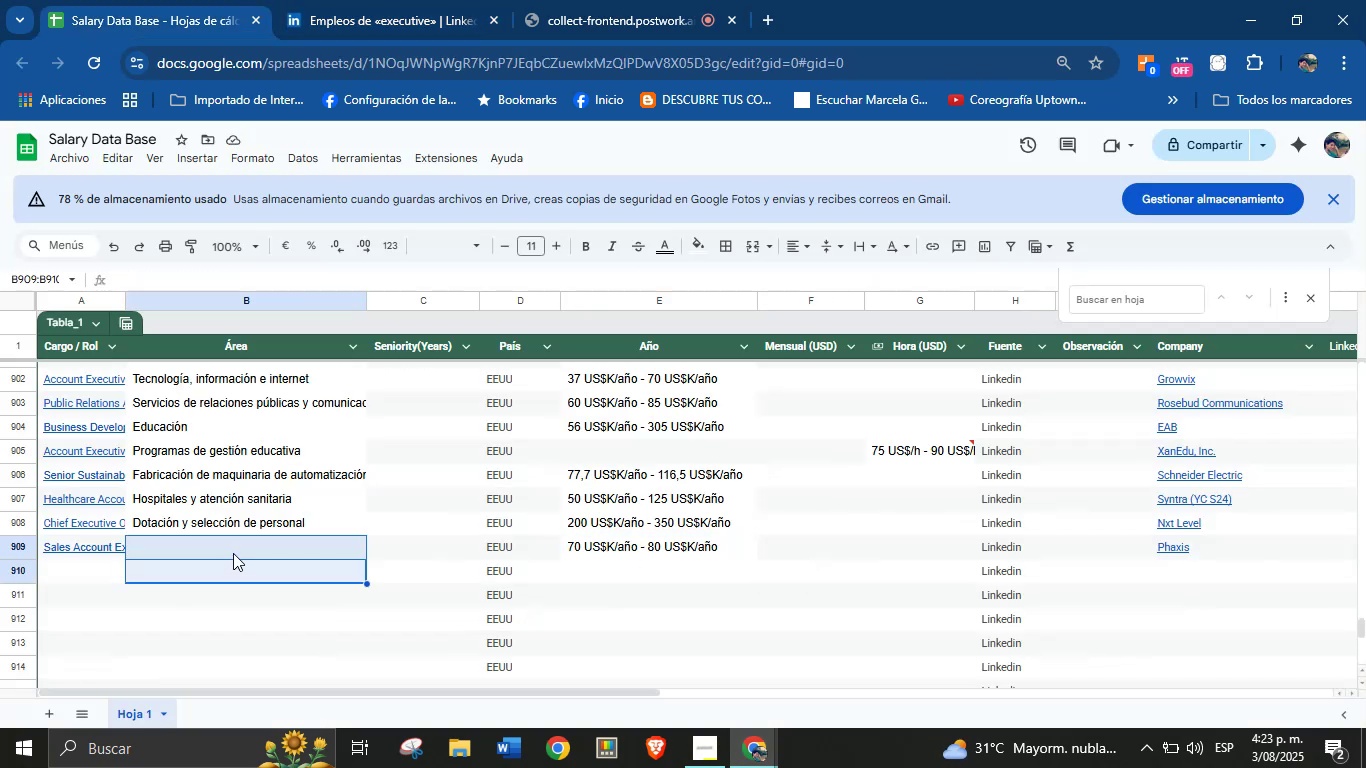 
left_click([240, 549])
 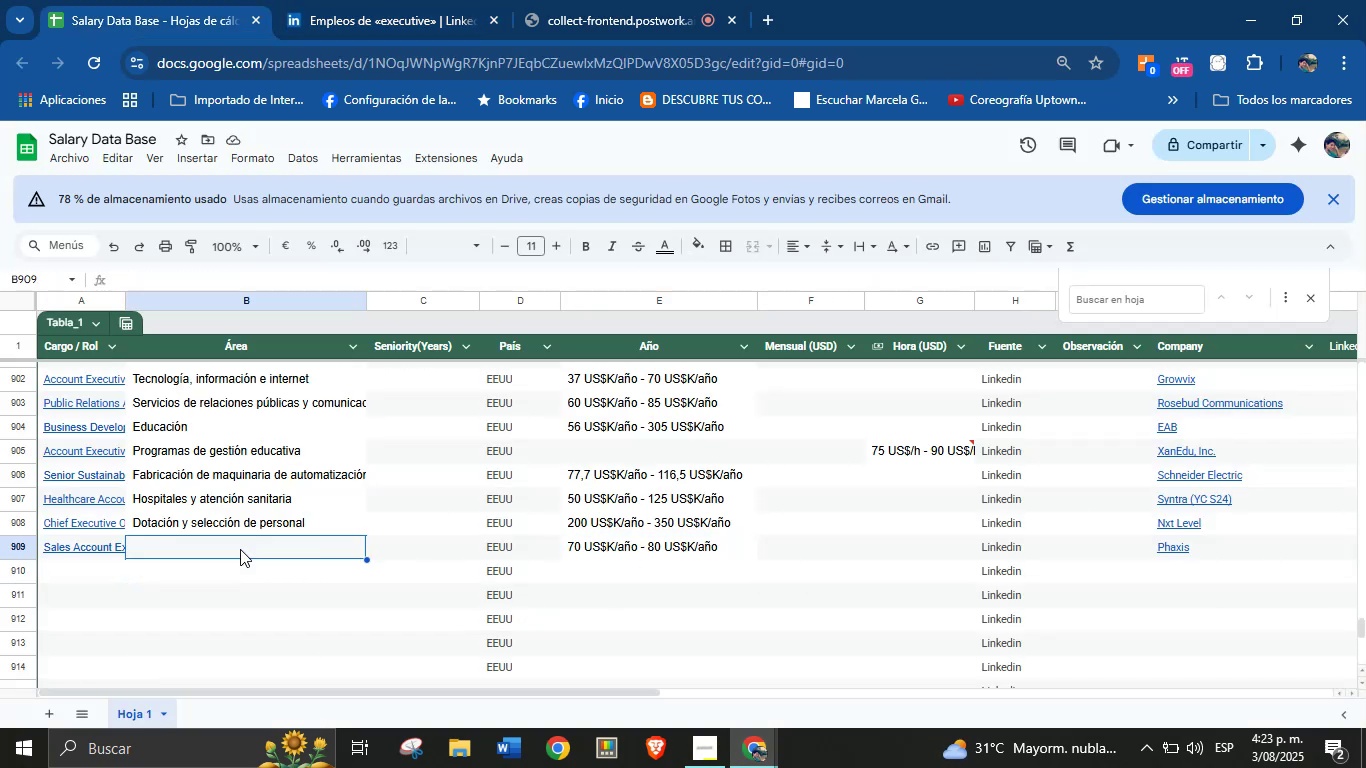 
key(Control+V)
 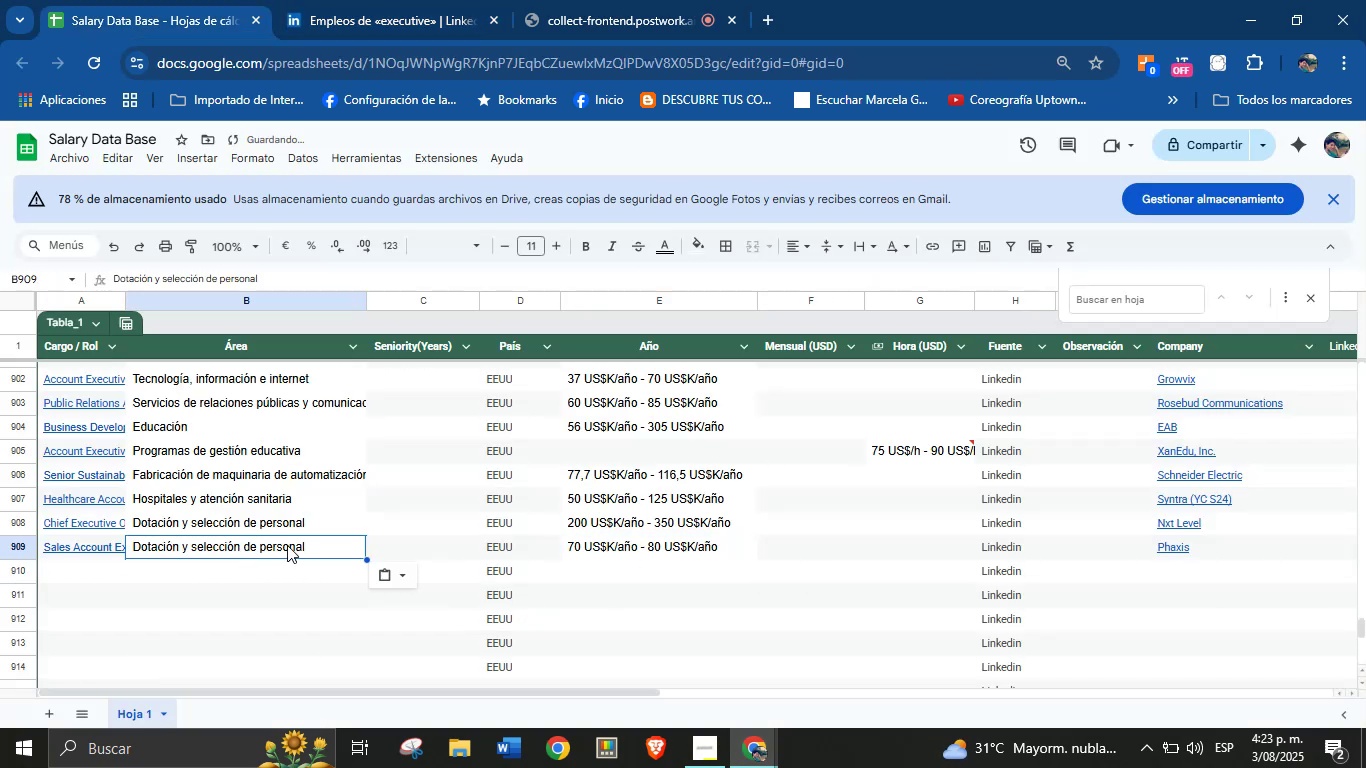 
scroll: coordinate [288, 566], scroll_direction: down, amount: 1.0
 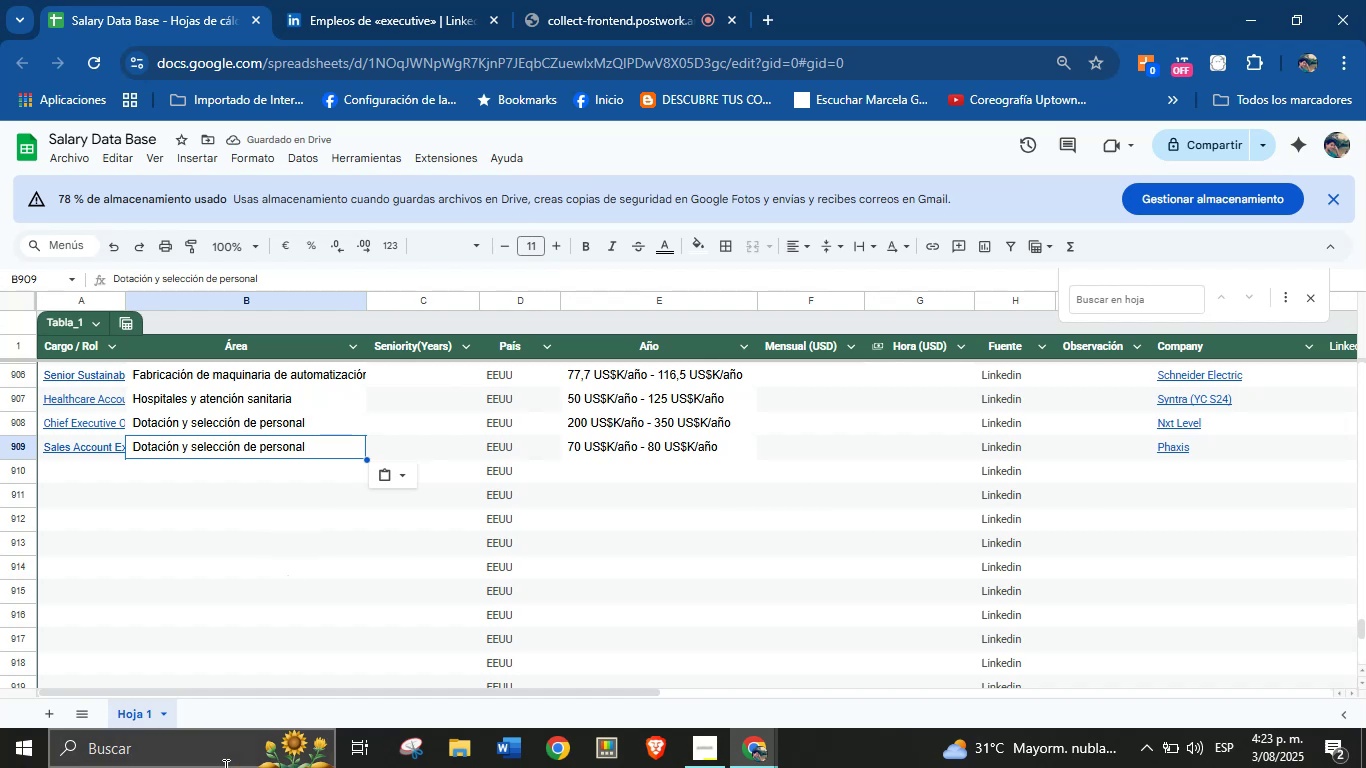 
left_click([89, 464])
 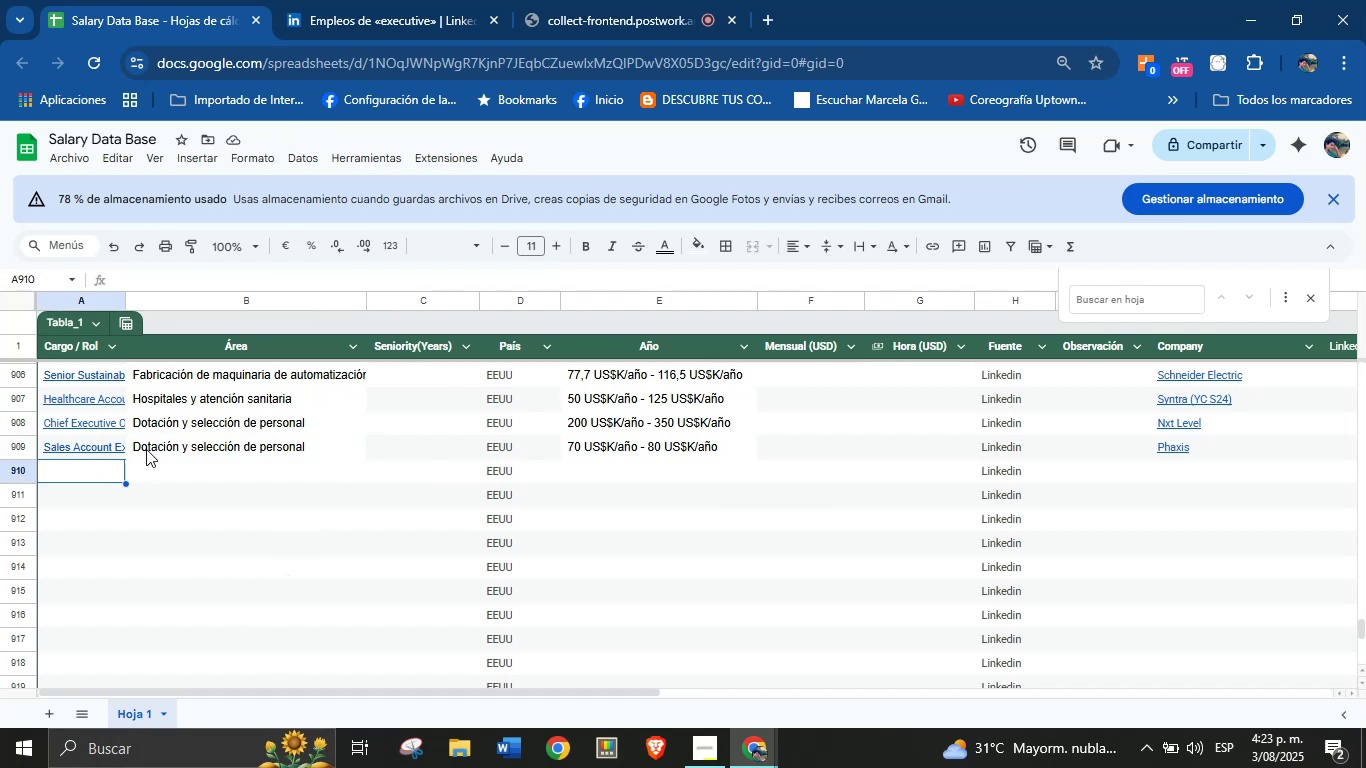 
left_click([344, 0])
 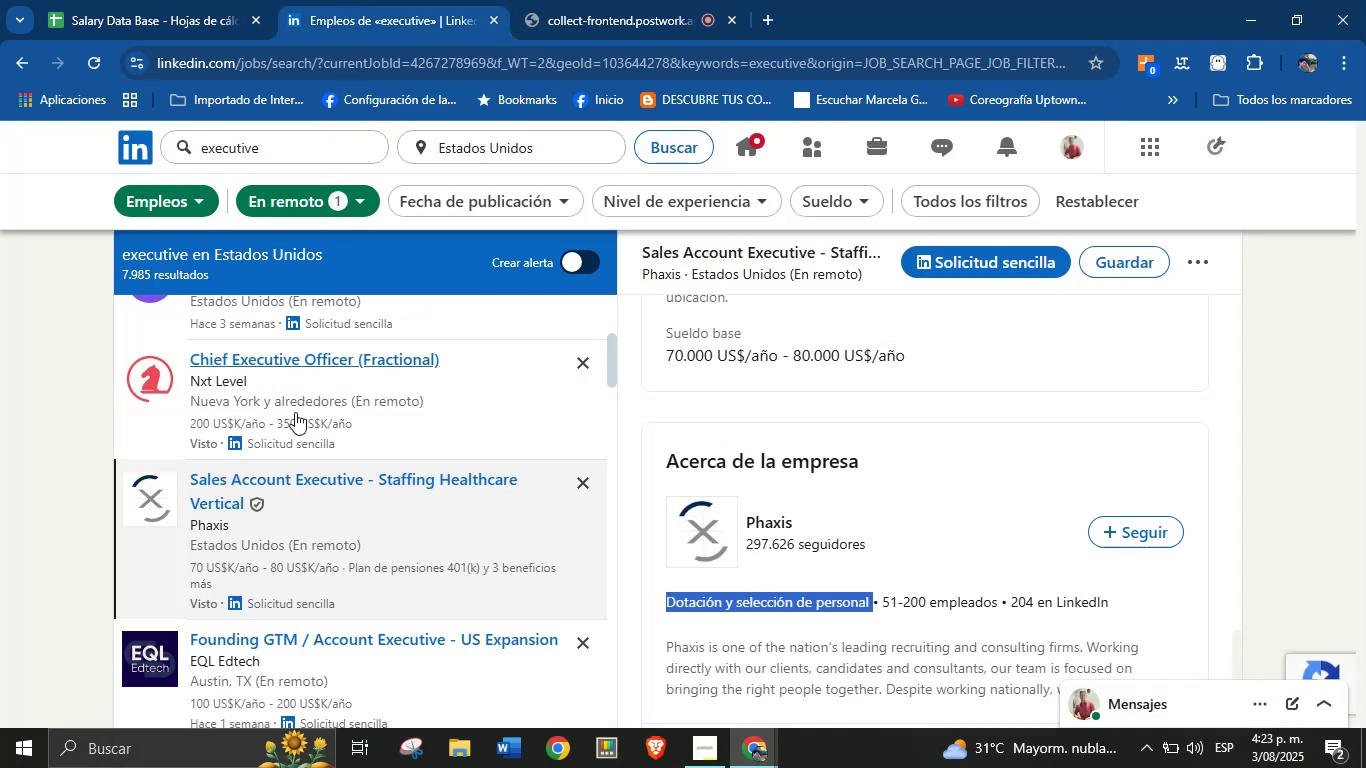 
scroll: coordinate [362, 459], scroll_direction: down, amount: 2.0
 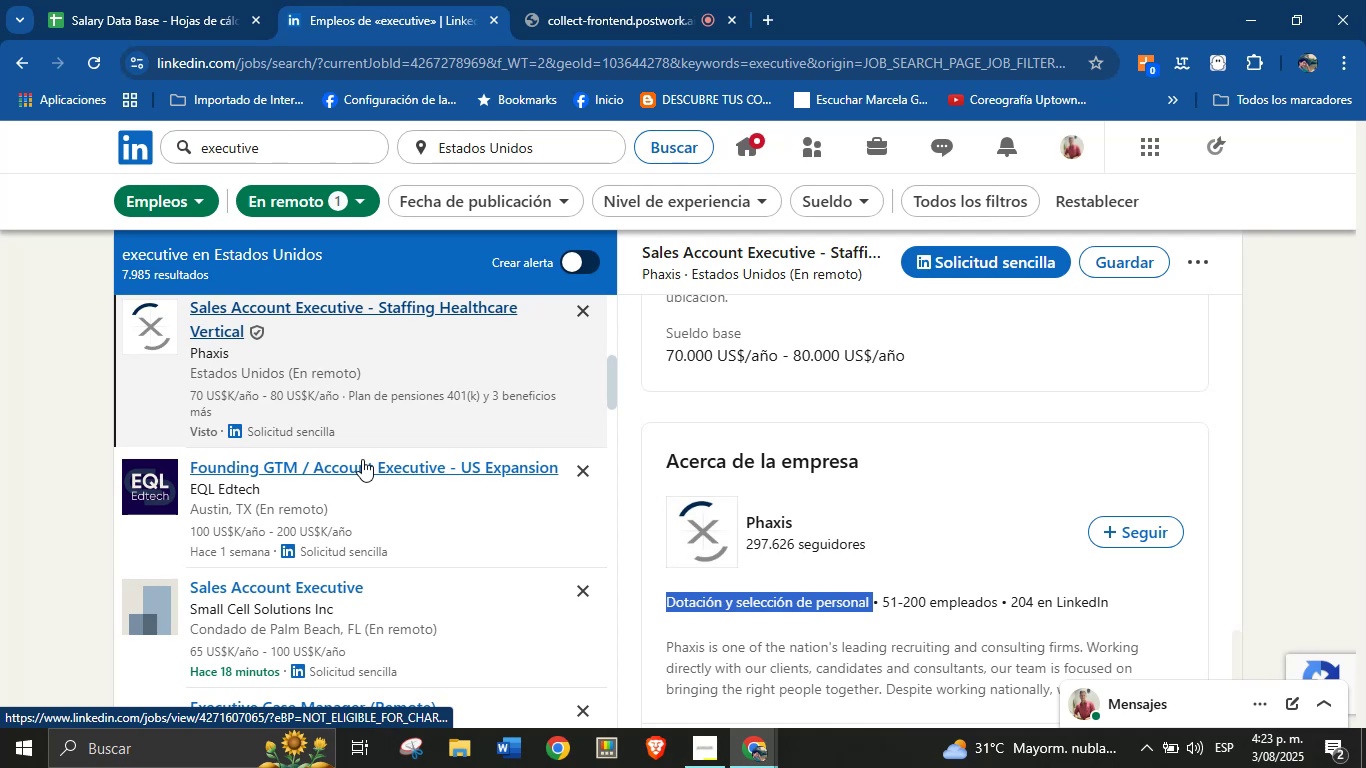 
left_click([329, 466])
 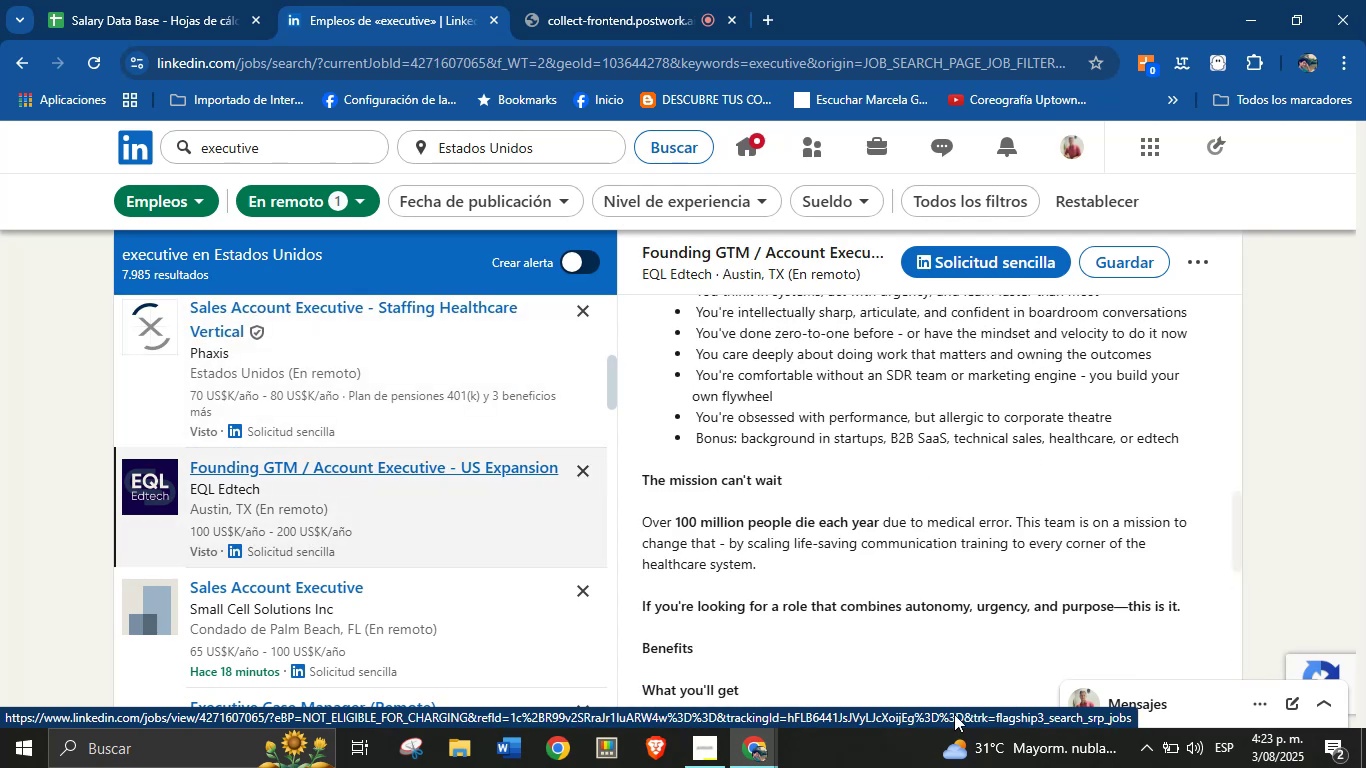 
scroll: coordinate [847, 367], scroll_direction: up, amount: 7.0
 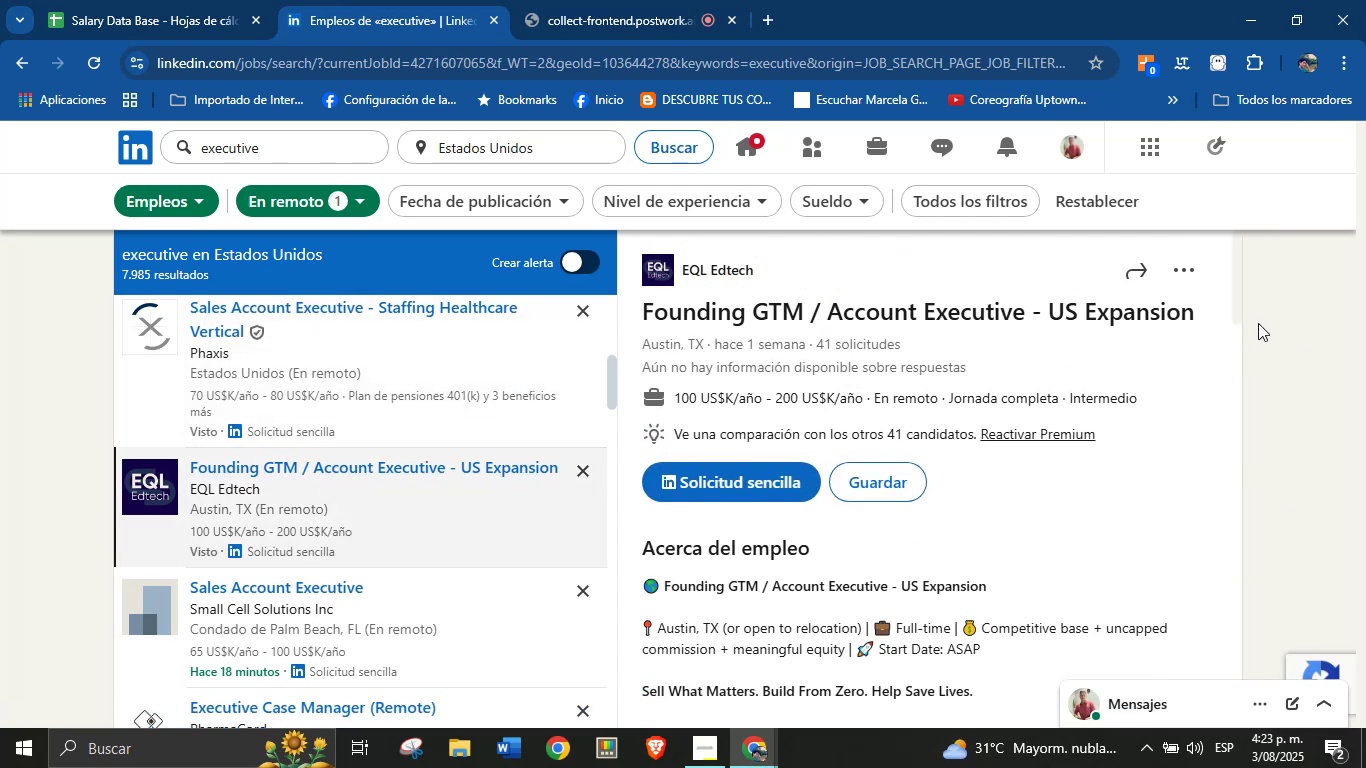 
left_click_drag(start_coordinate=[1209, 315], to_coordinate=[642, 313])
 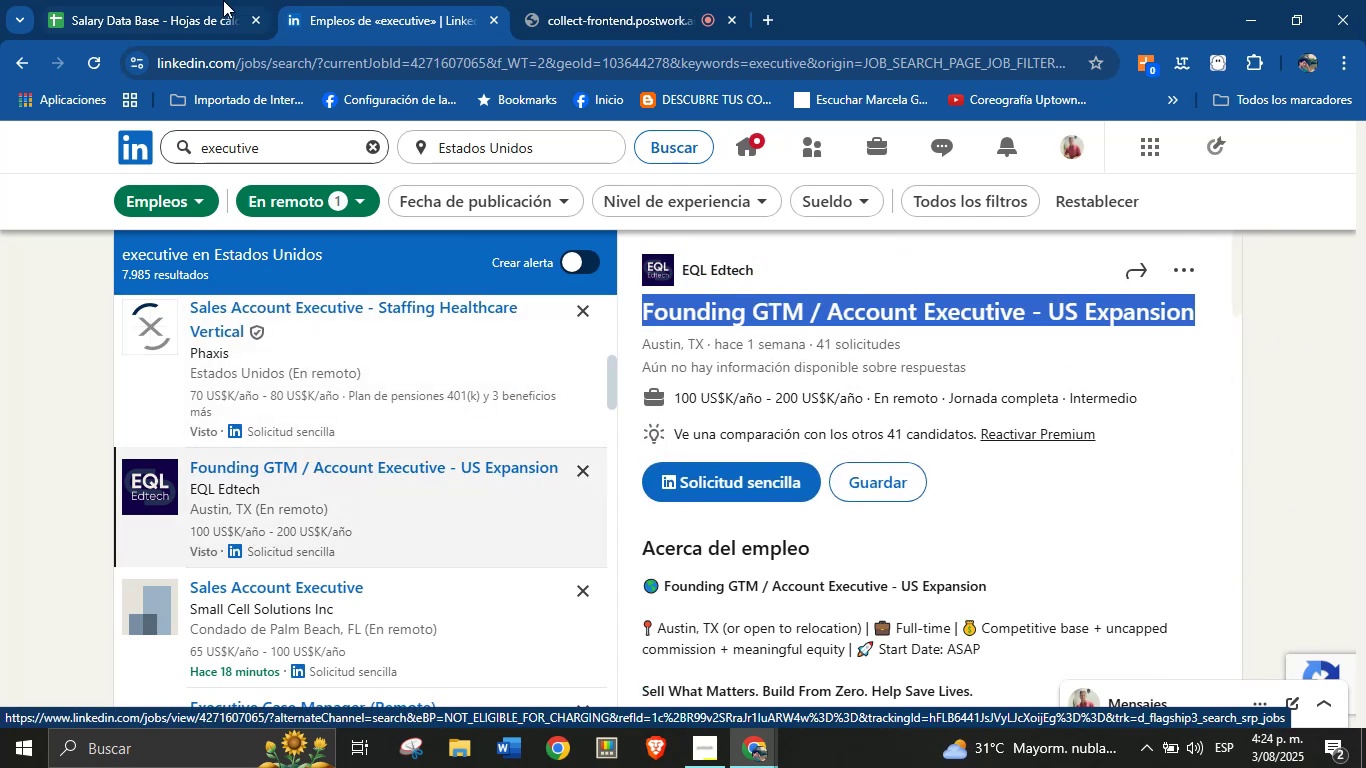 
key(Control+C)
 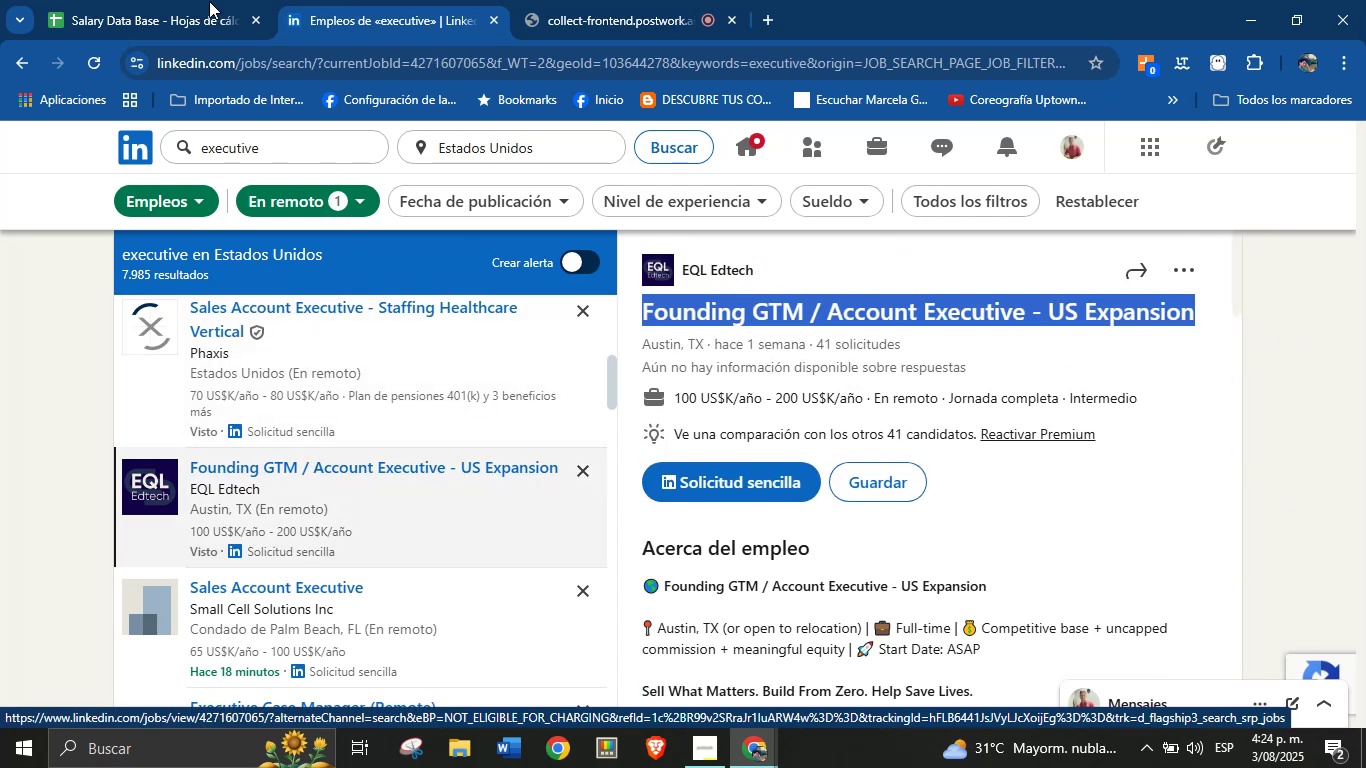 
left_click([240, 0])
 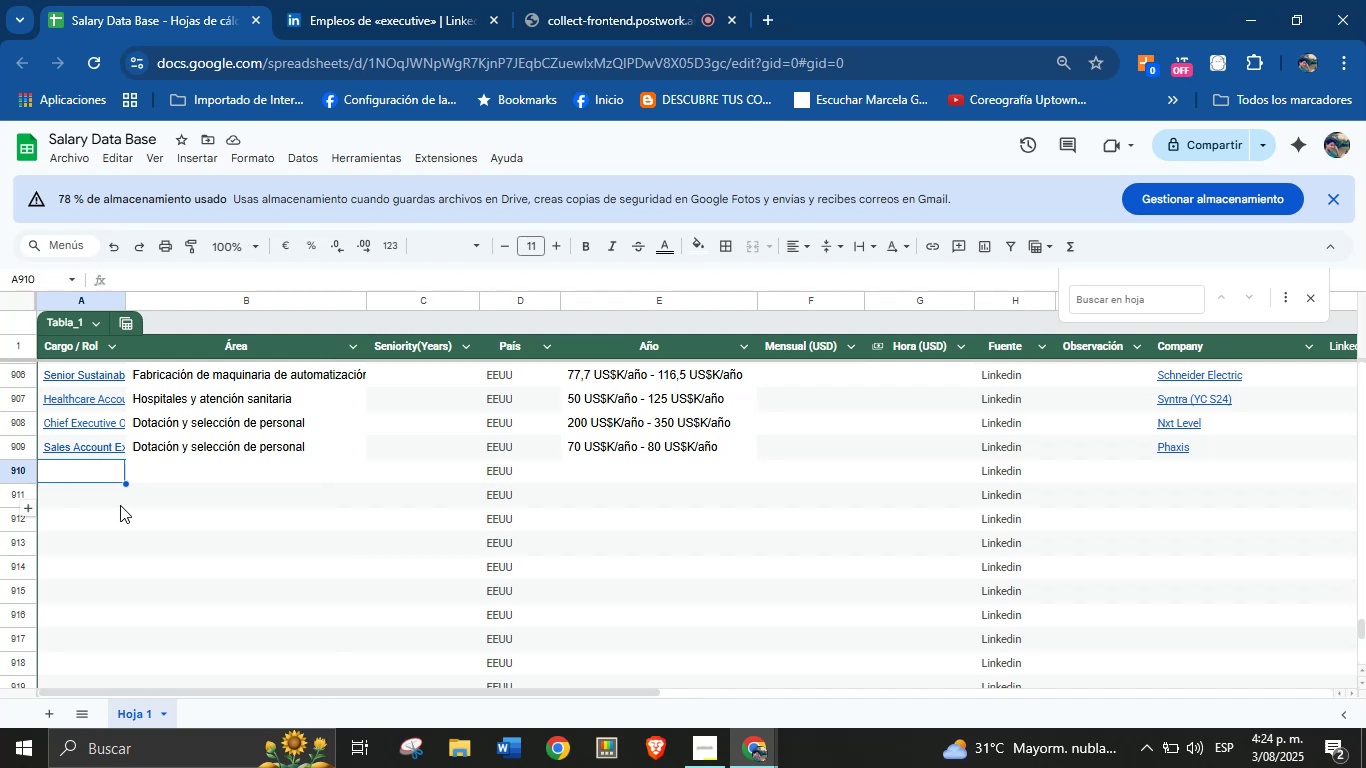 
left_click([85, 469])
 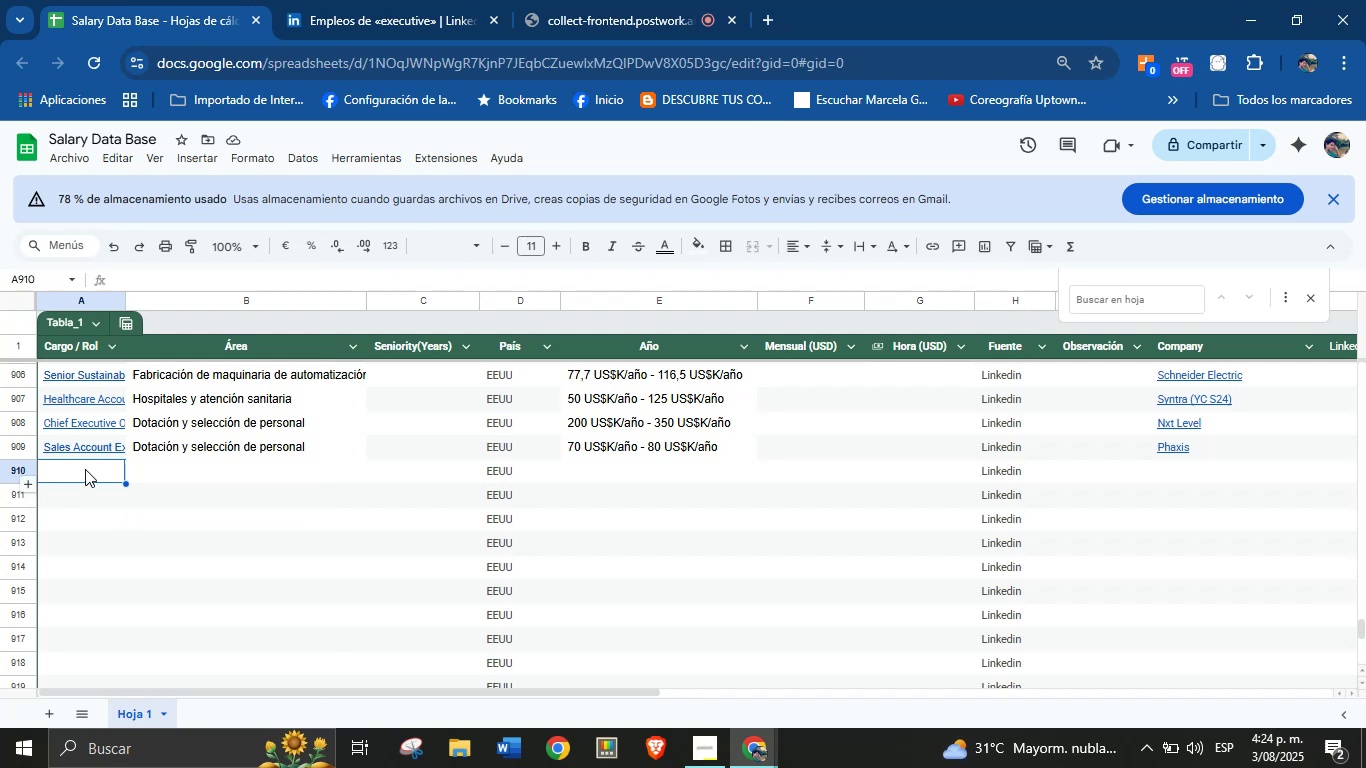 
key(Control+V)
 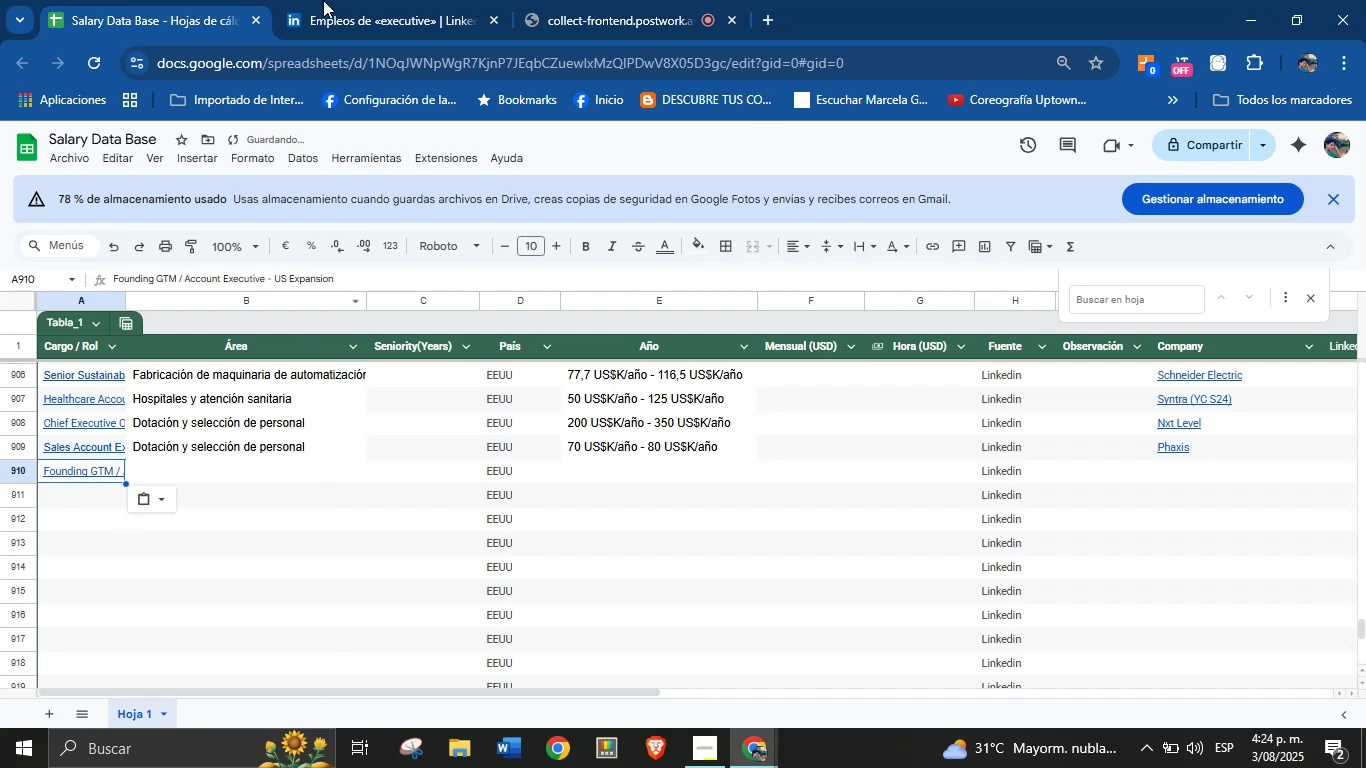 
left_click([364, 0])
 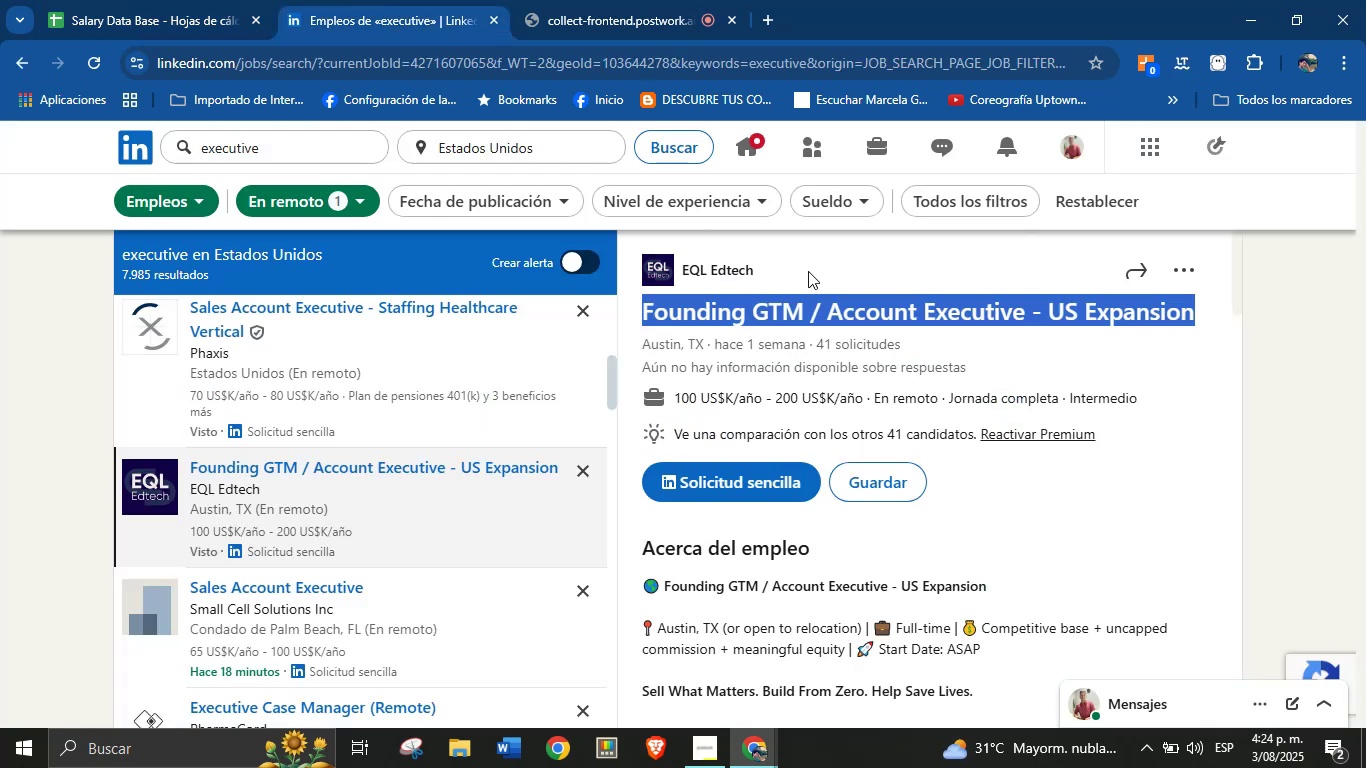 
left_click_drag(start_coordinate=[752, 271], to_coordinate=[693, 271])
 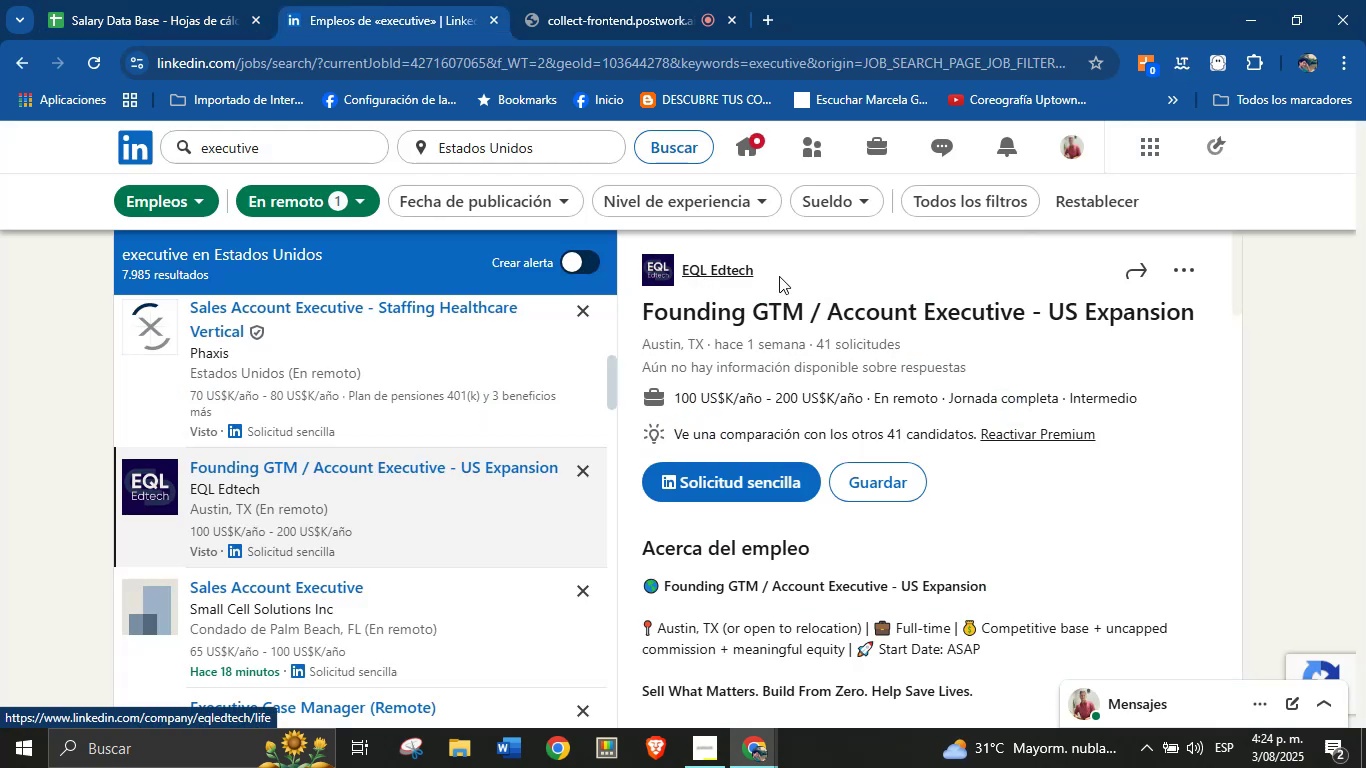 
left_click([782, 276])
 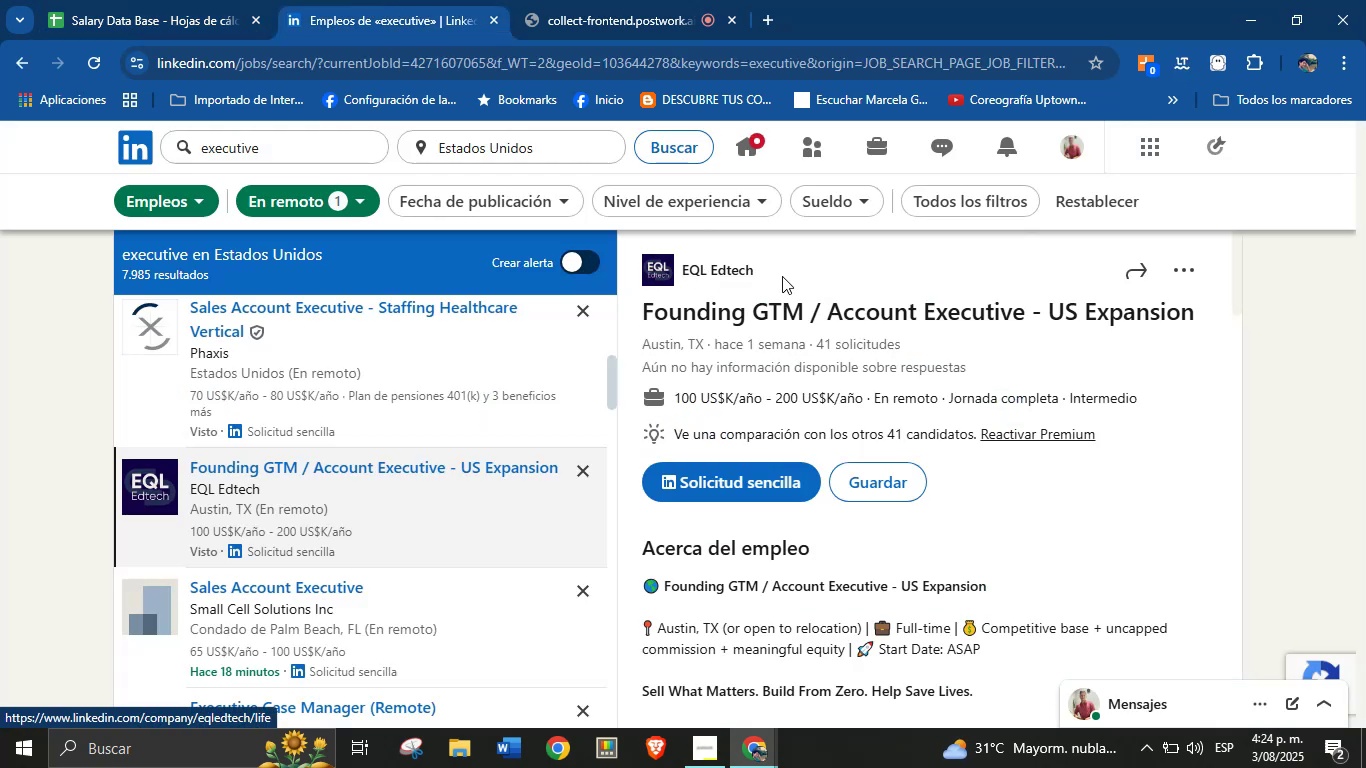 
left_click_drag(start_coordinate=[778, 274], to_coordinate=[682, 270])
 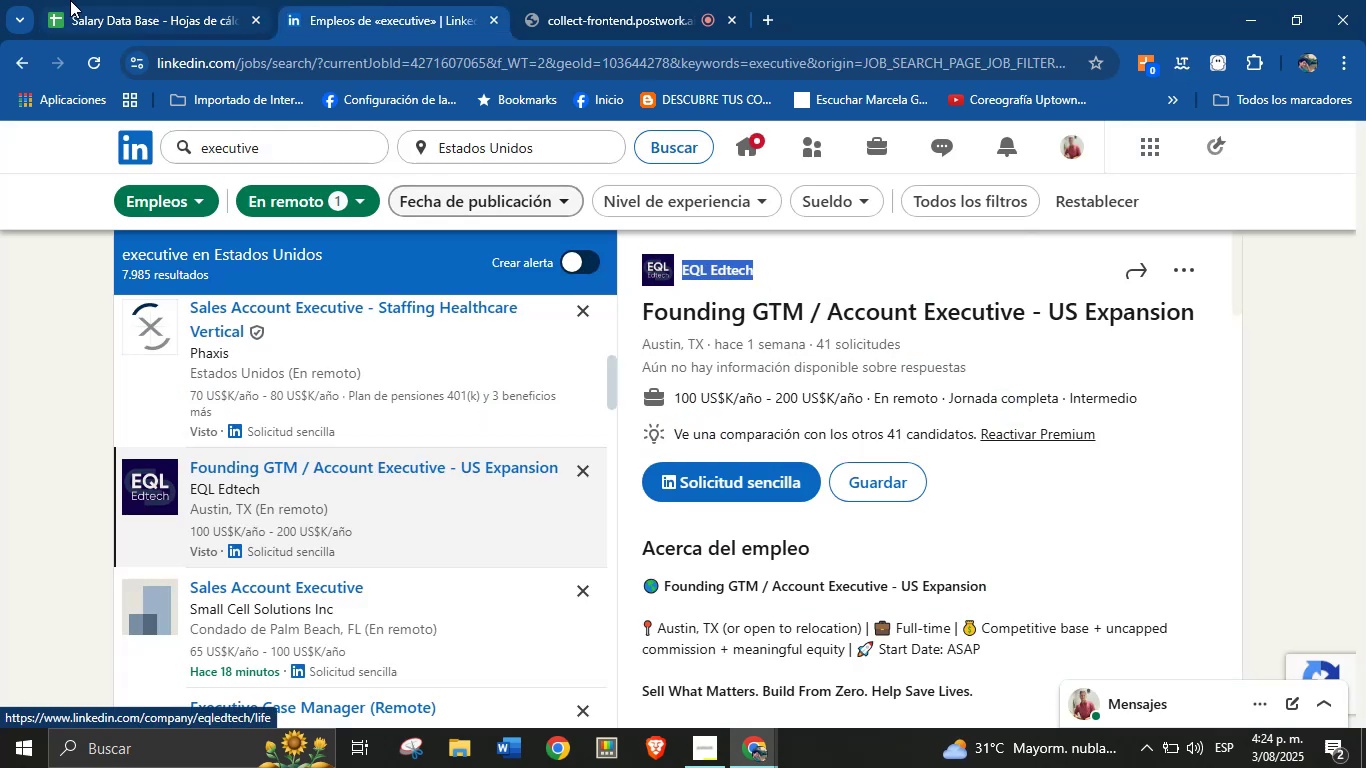 
key(Control+C)
 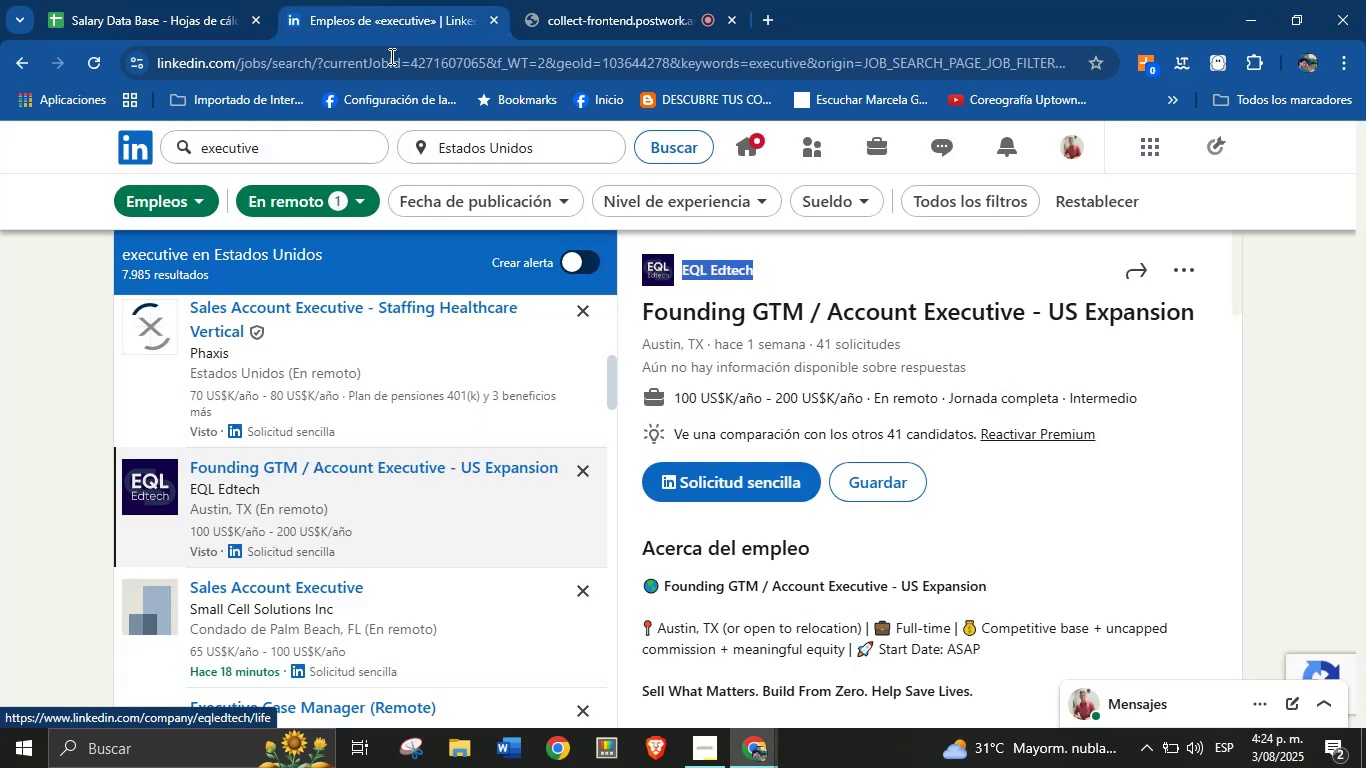 
left_click([70, 0])
 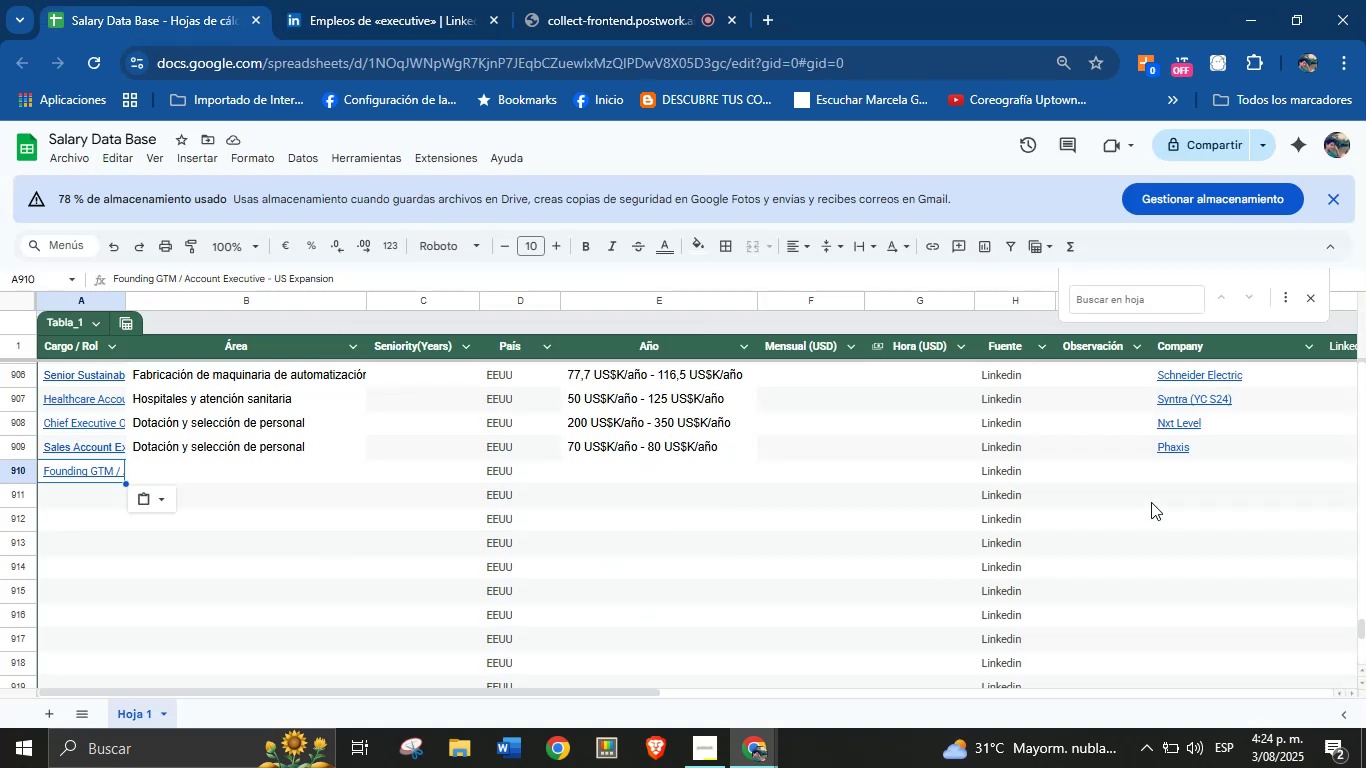 
left_click([1180, 461])
 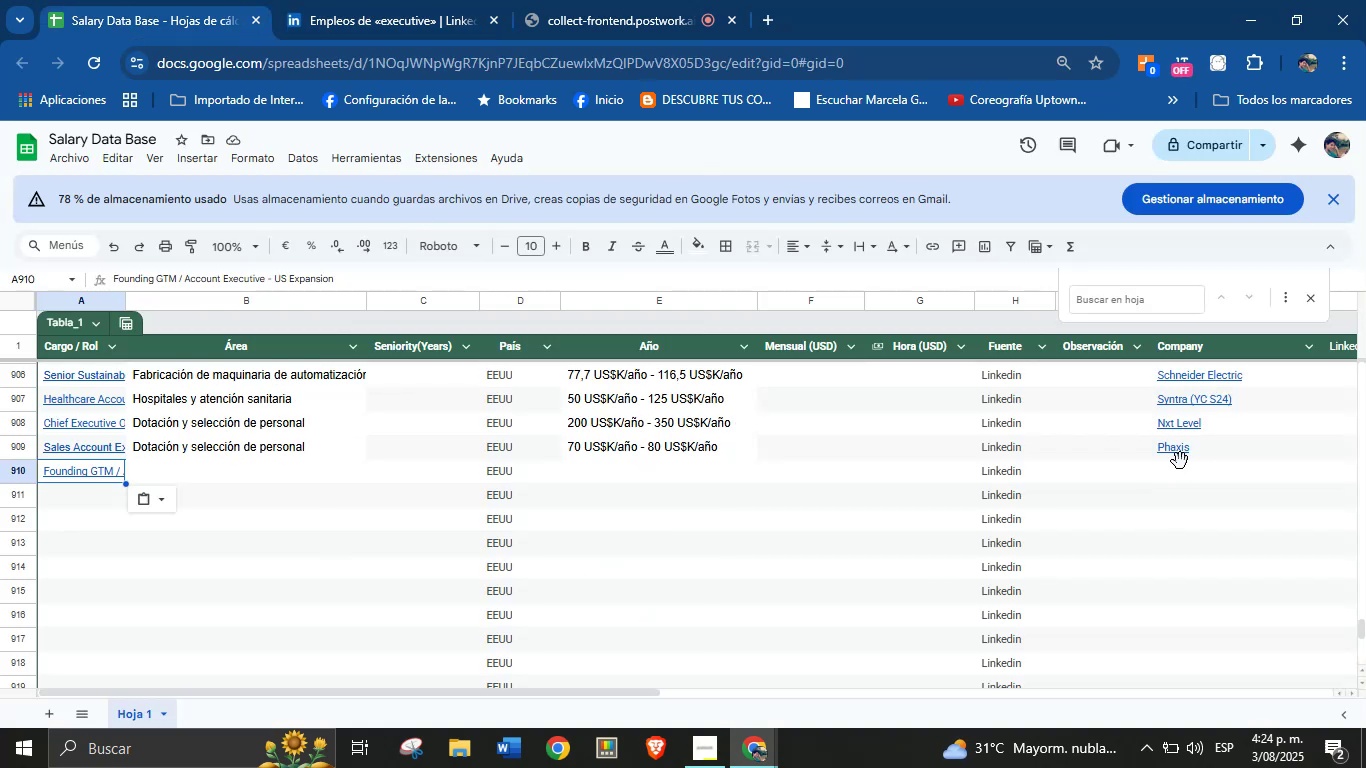 
hold_key(key=ControlLeft, duration=0.36)
 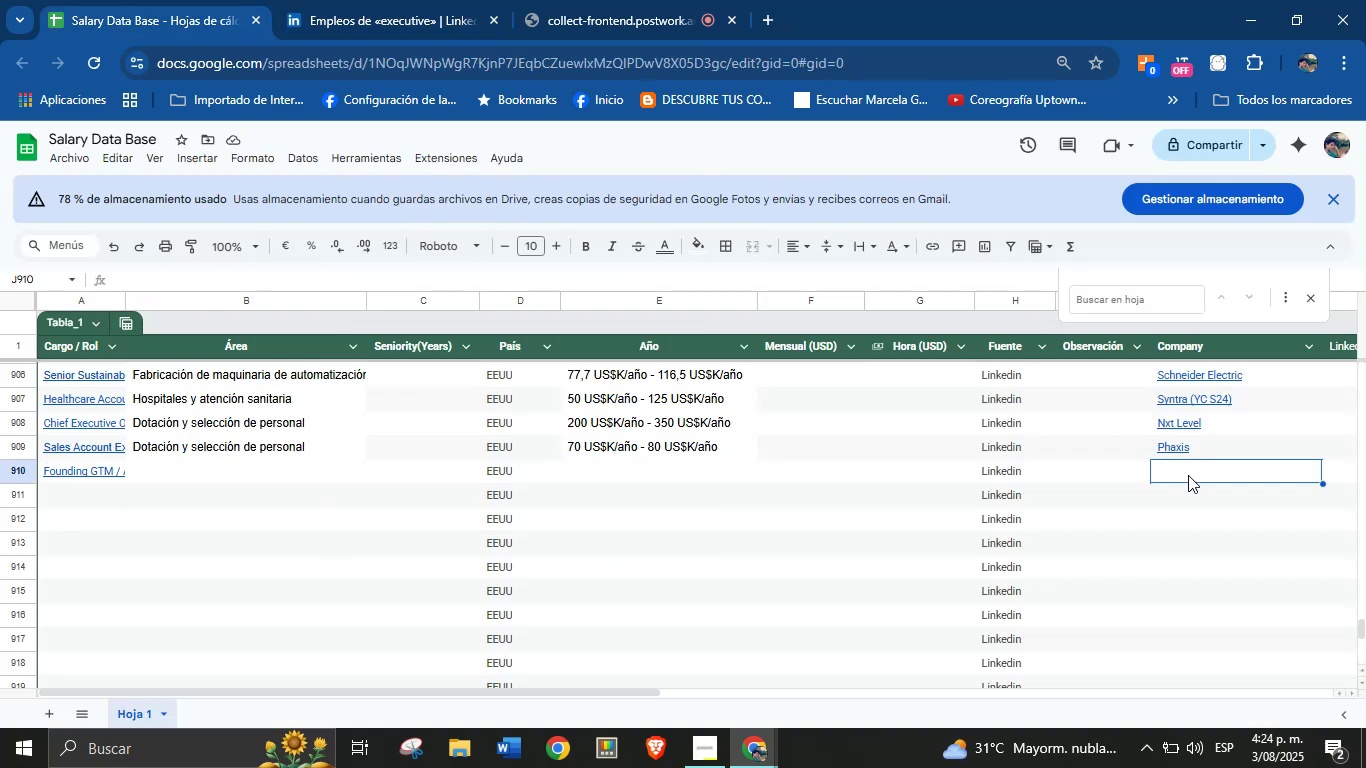 
key(Control+V)
 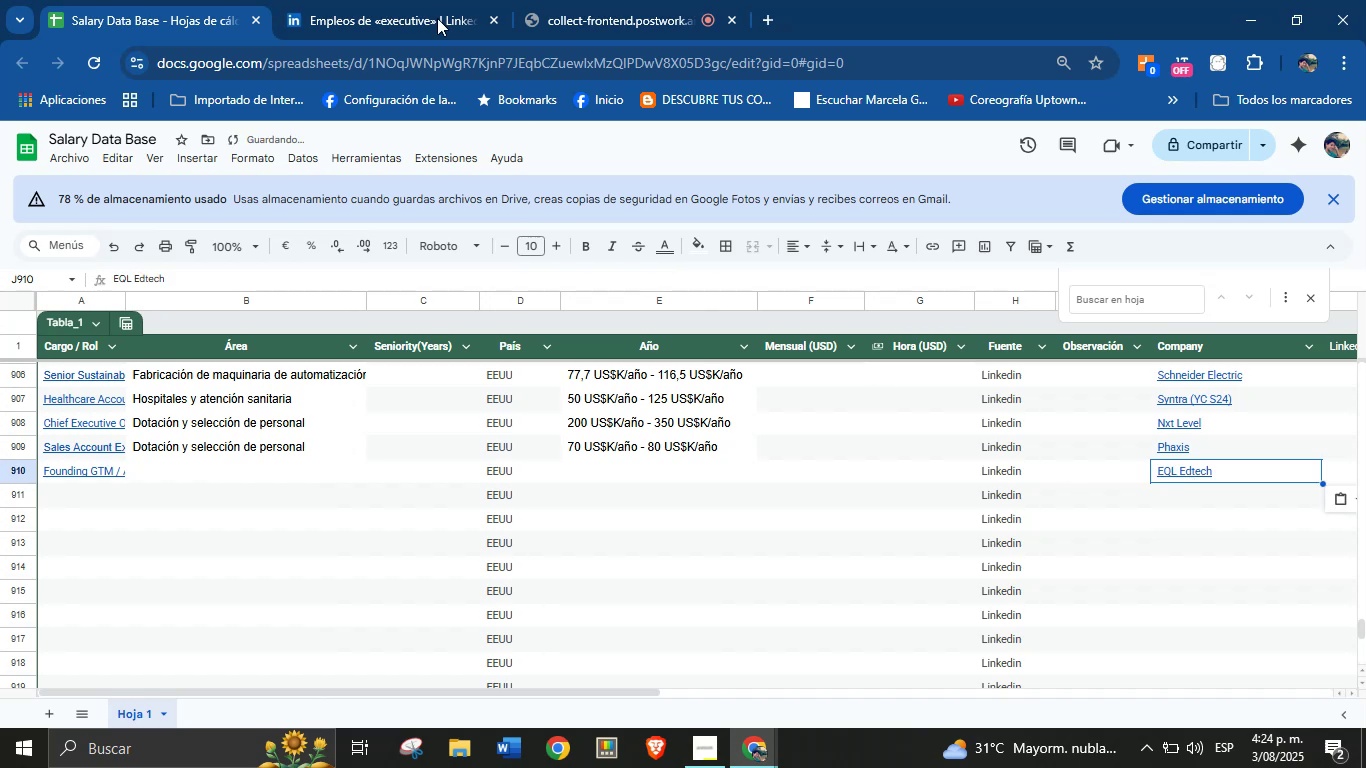 
left_click([412, 0])
 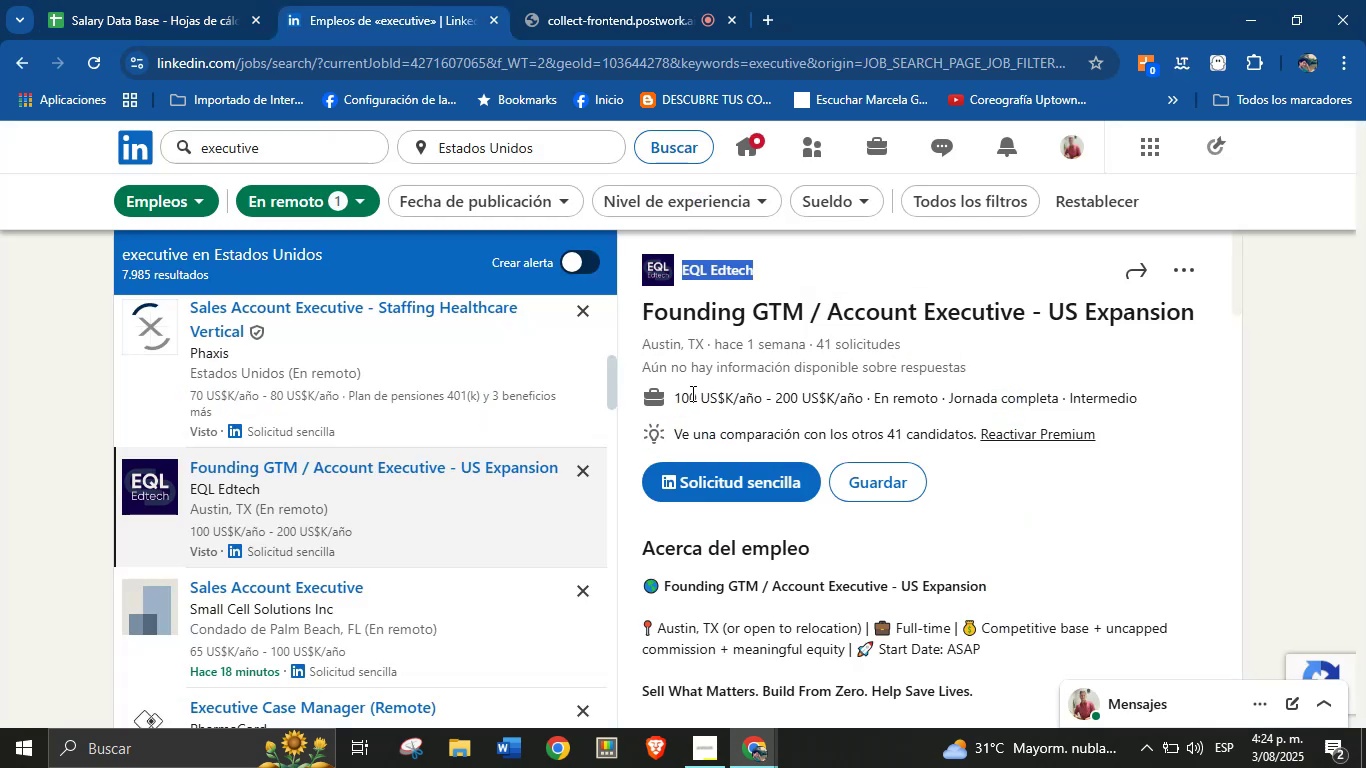 
left_click_drag(start_coordinate=[683, 396], to_coordinate=[862, 397])
 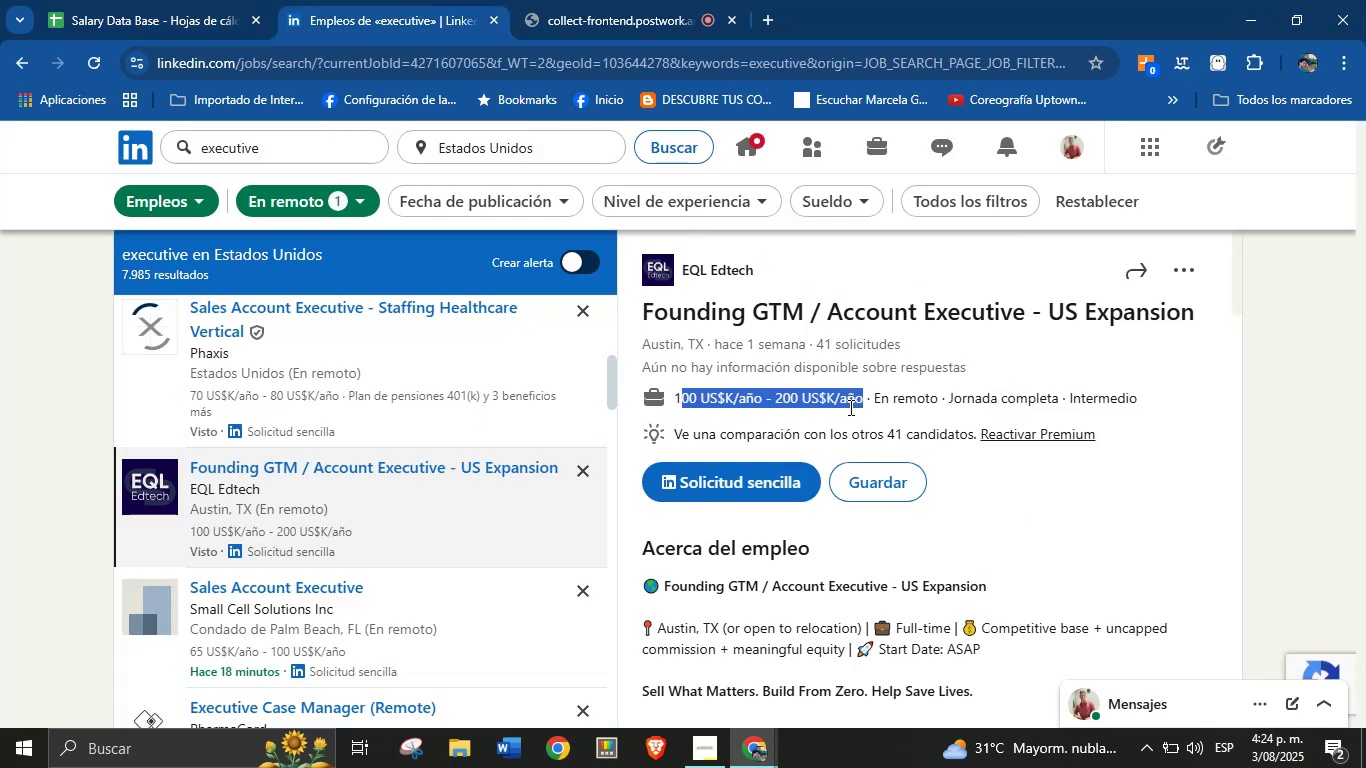 
left_click([837, 415])
 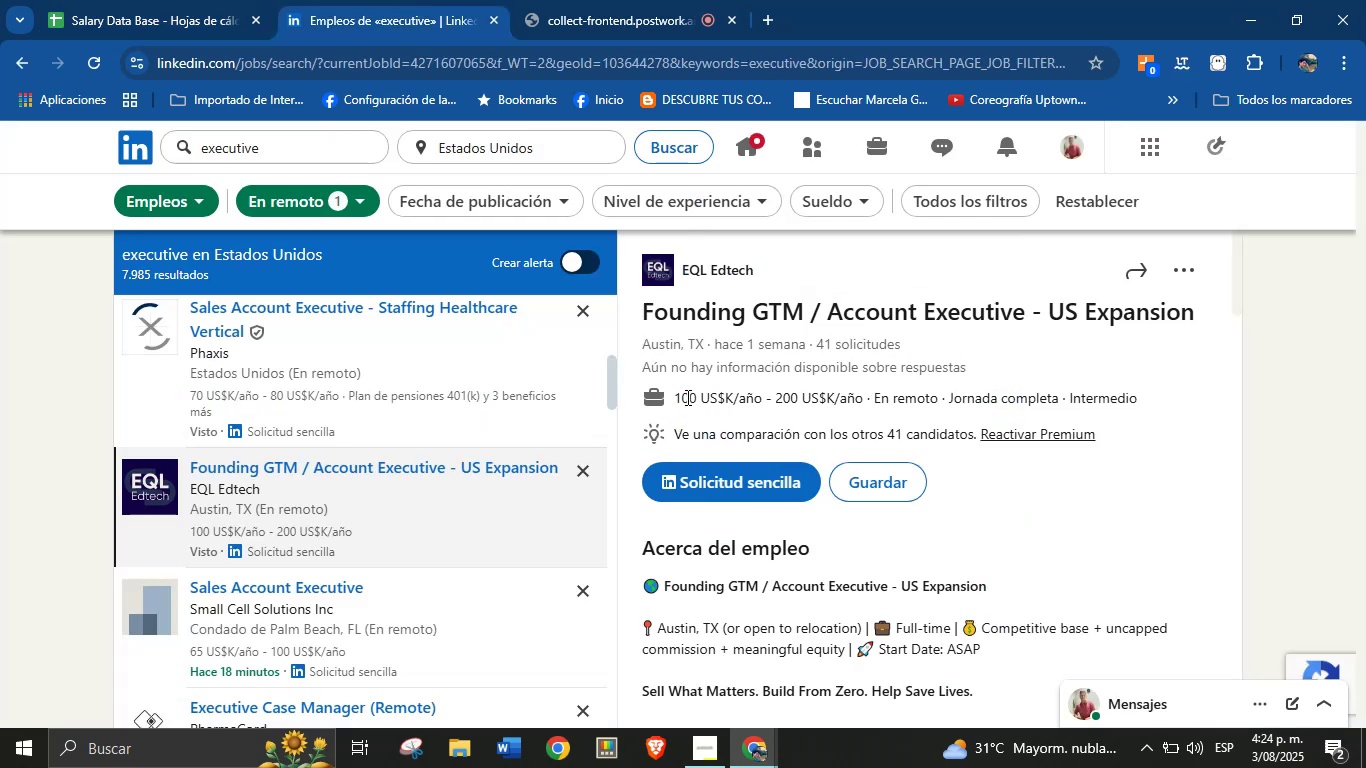 
left_click_drag(start_coordinate=[677, 397], to_coordinate=[869, 394])
 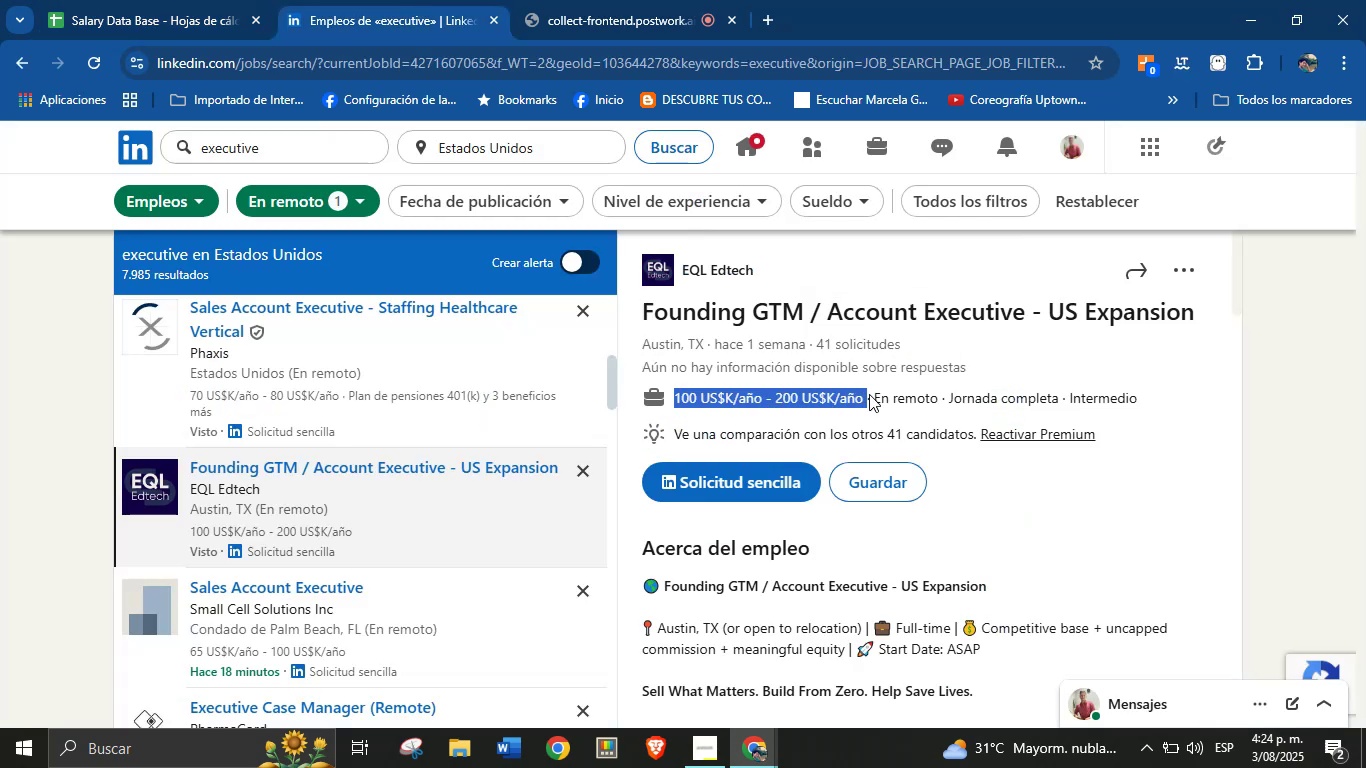 
key(Control+C)
 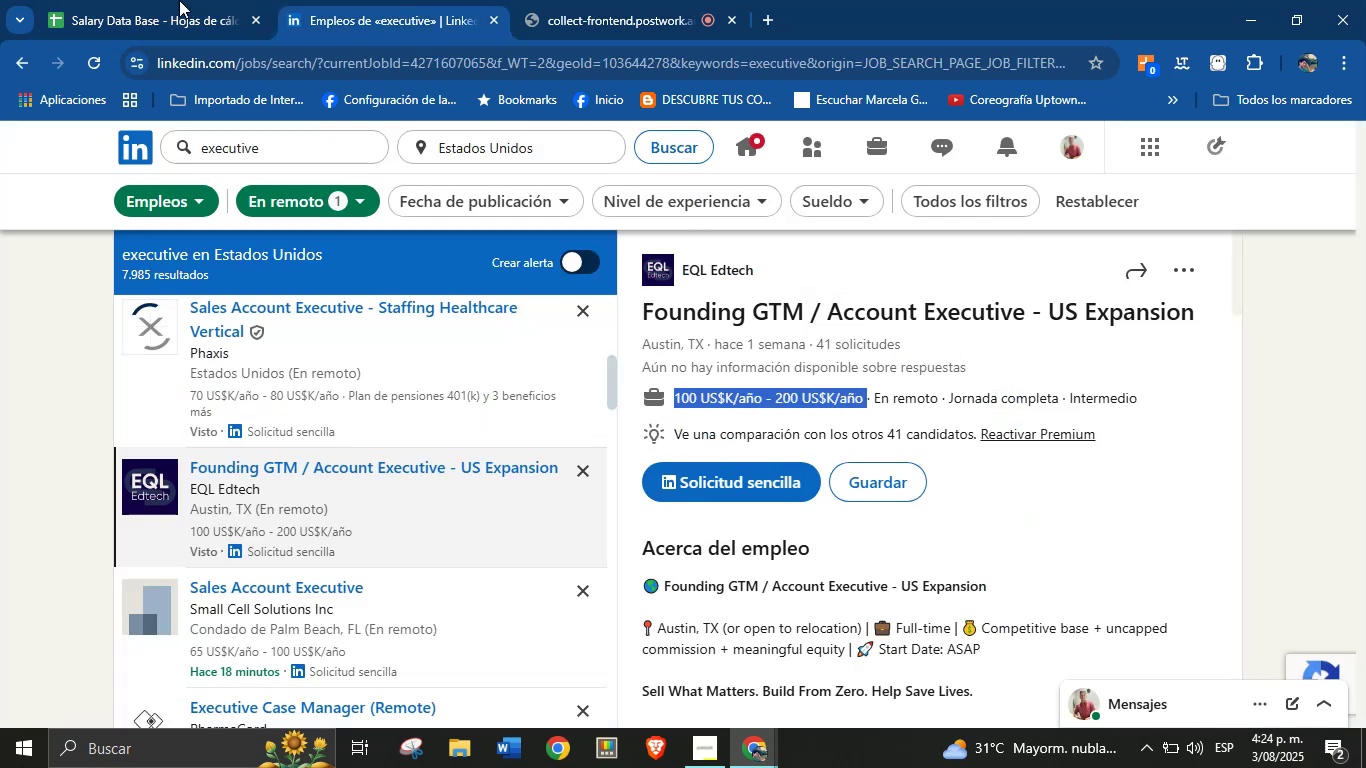 
left_click([128, 0])
 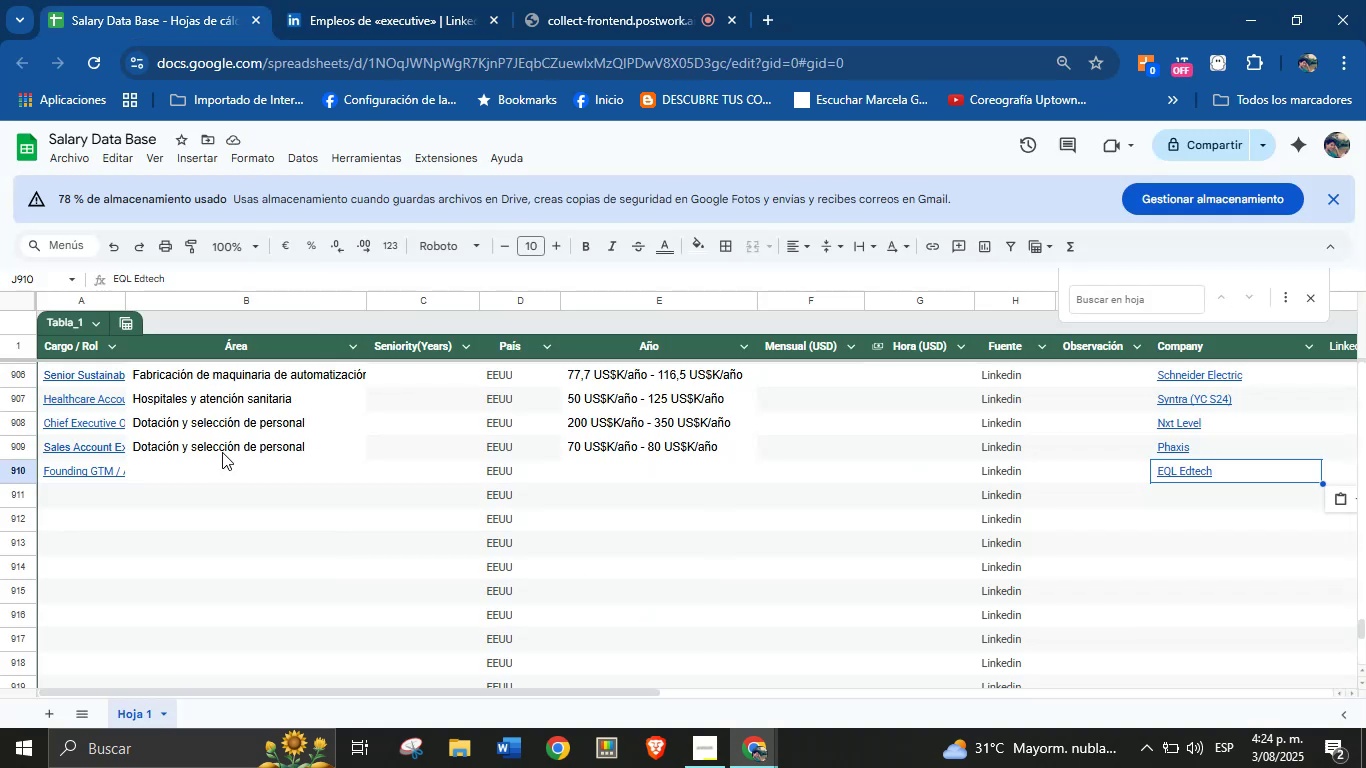 
left_click([220, 464])
 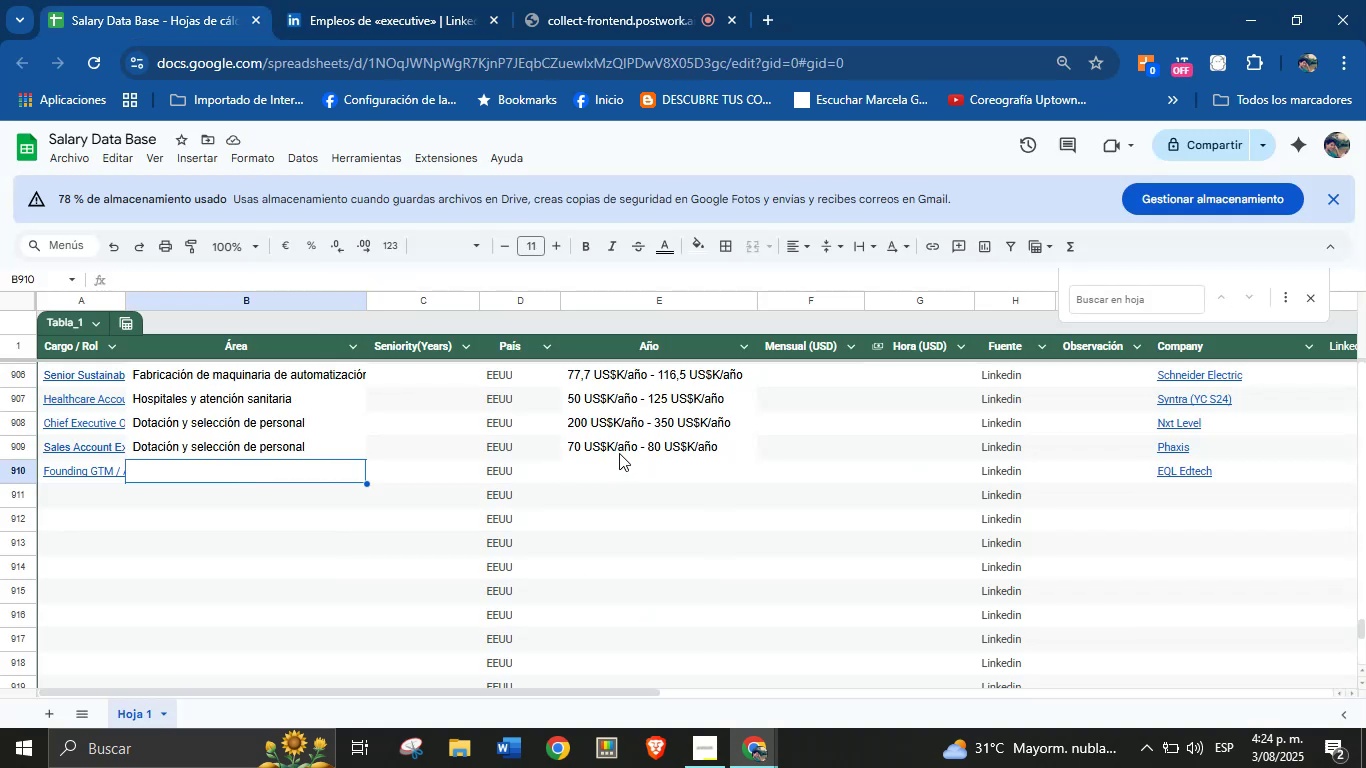 
left_click([619, 468])
 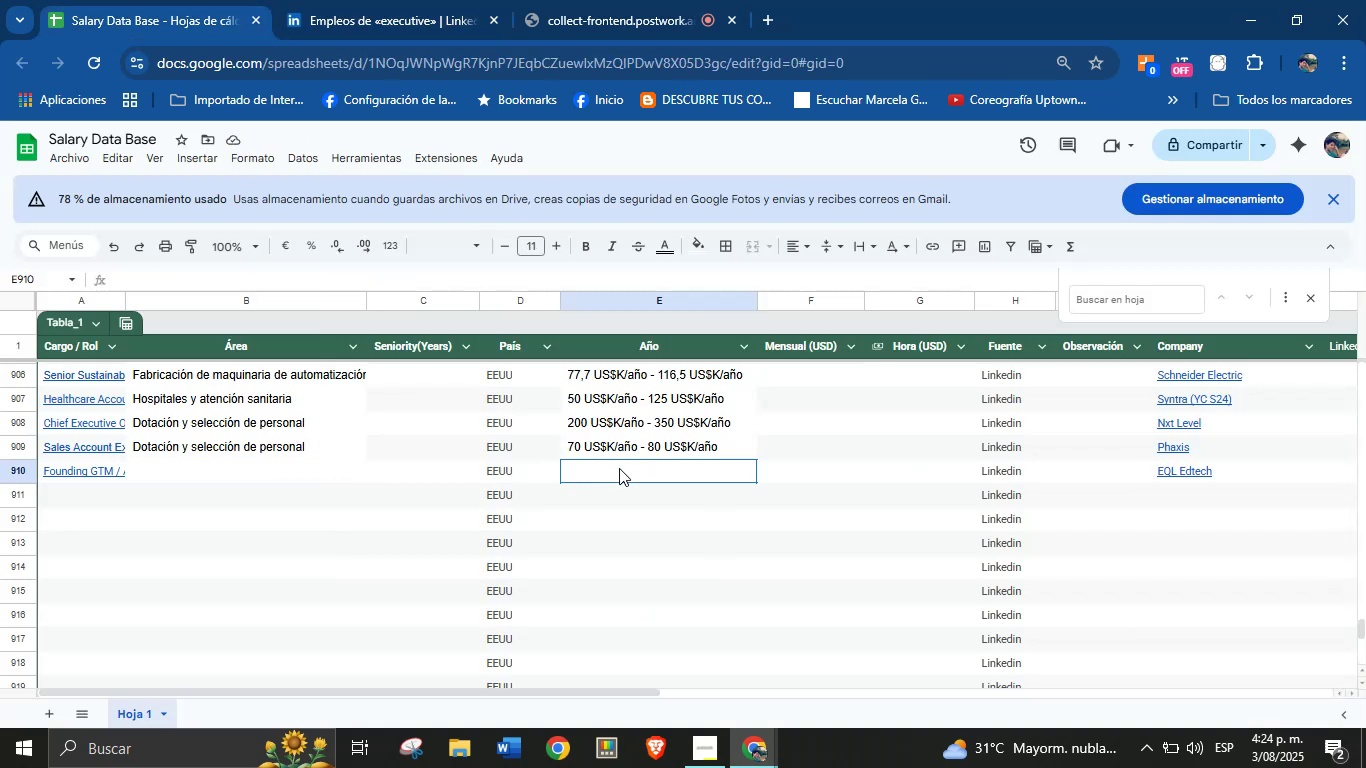 
key(Control+V)
 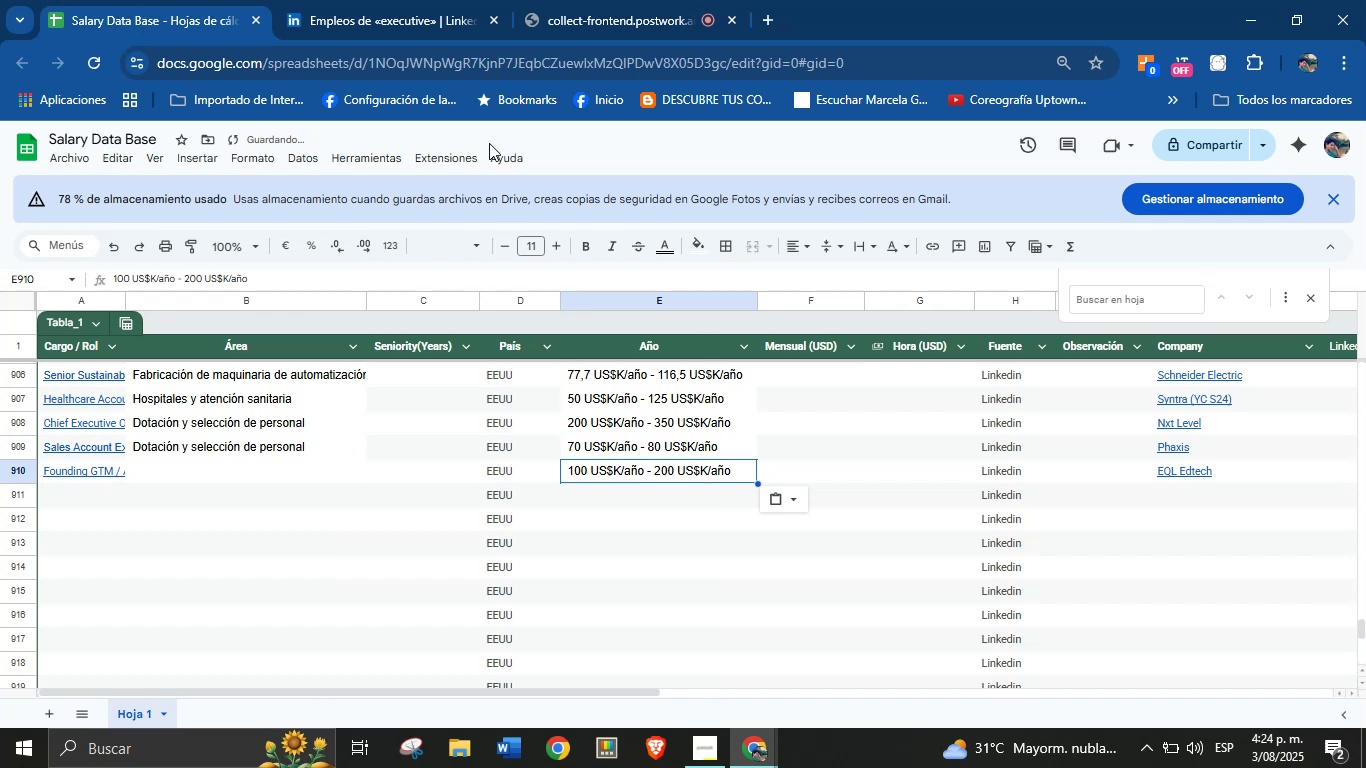 
left_click([460, 0])
 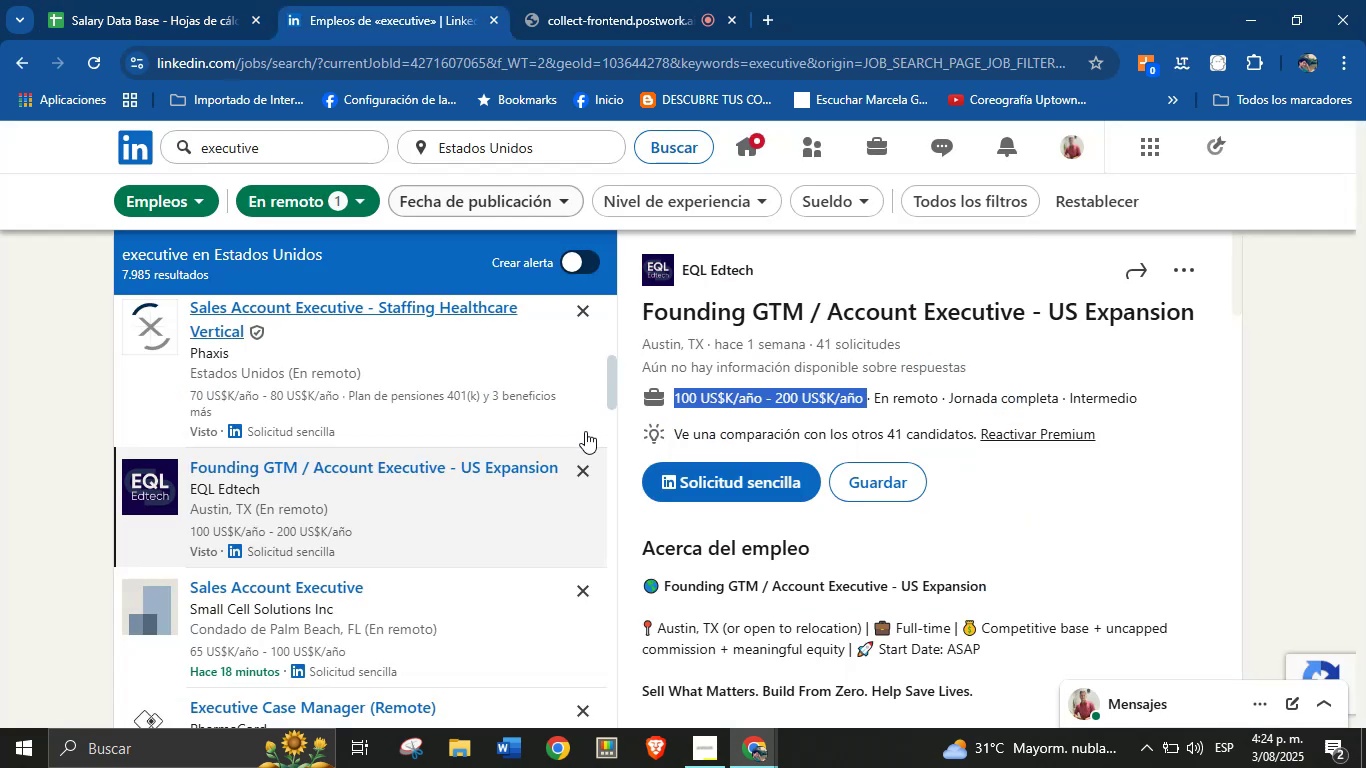 
scroll: coordinate [792, 431], scroll_direction: down, amount: 28.0
 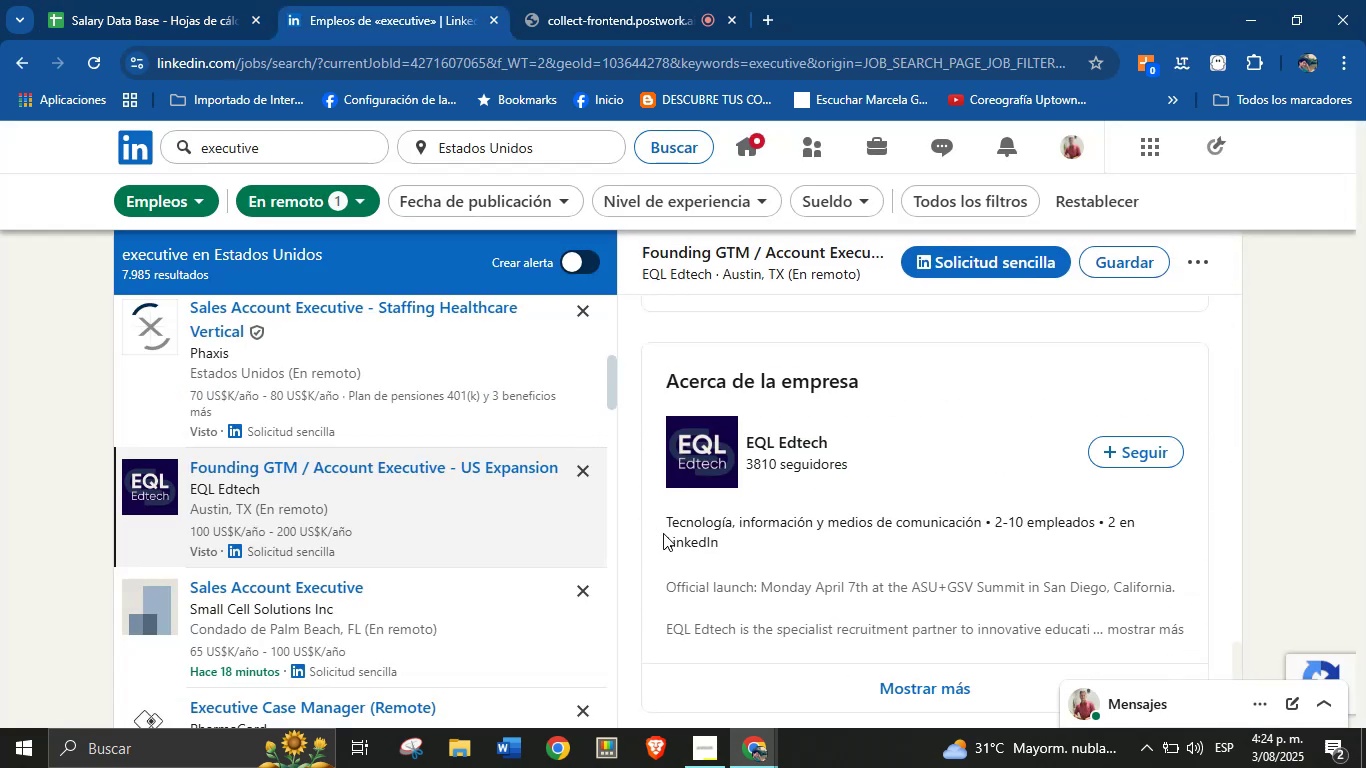 
left_click_drag(start_coordinate=[669, 521], to_coordinate=[858, 519])
 